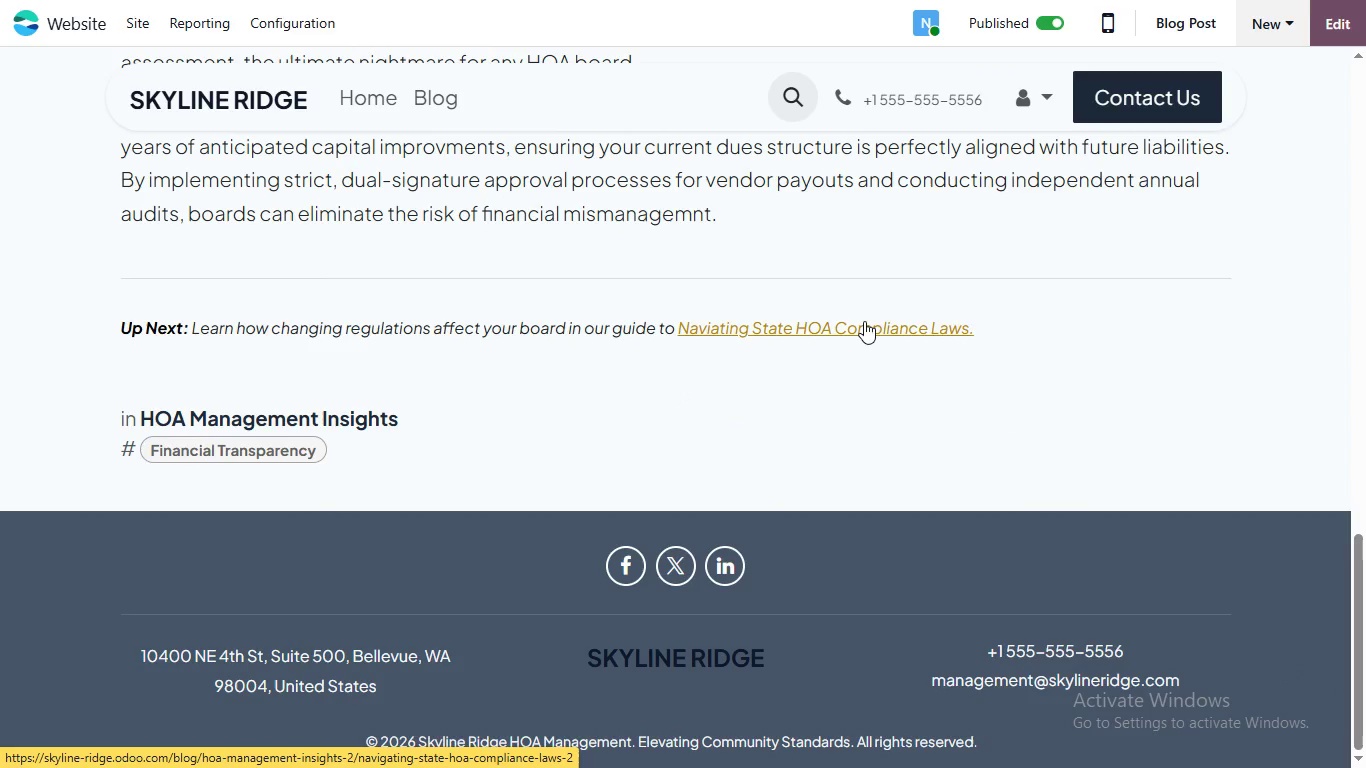 
left_click([908, 320])
 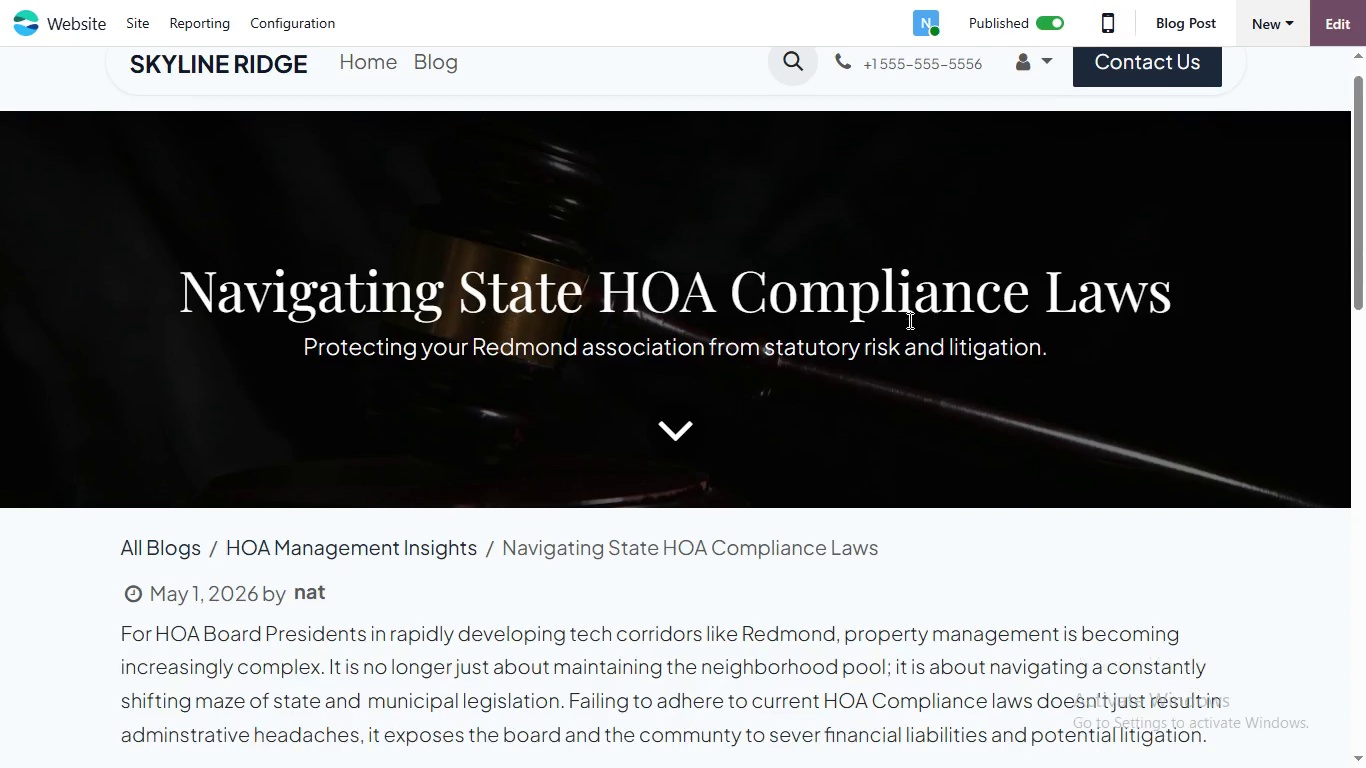 
key(ArrowRight)
 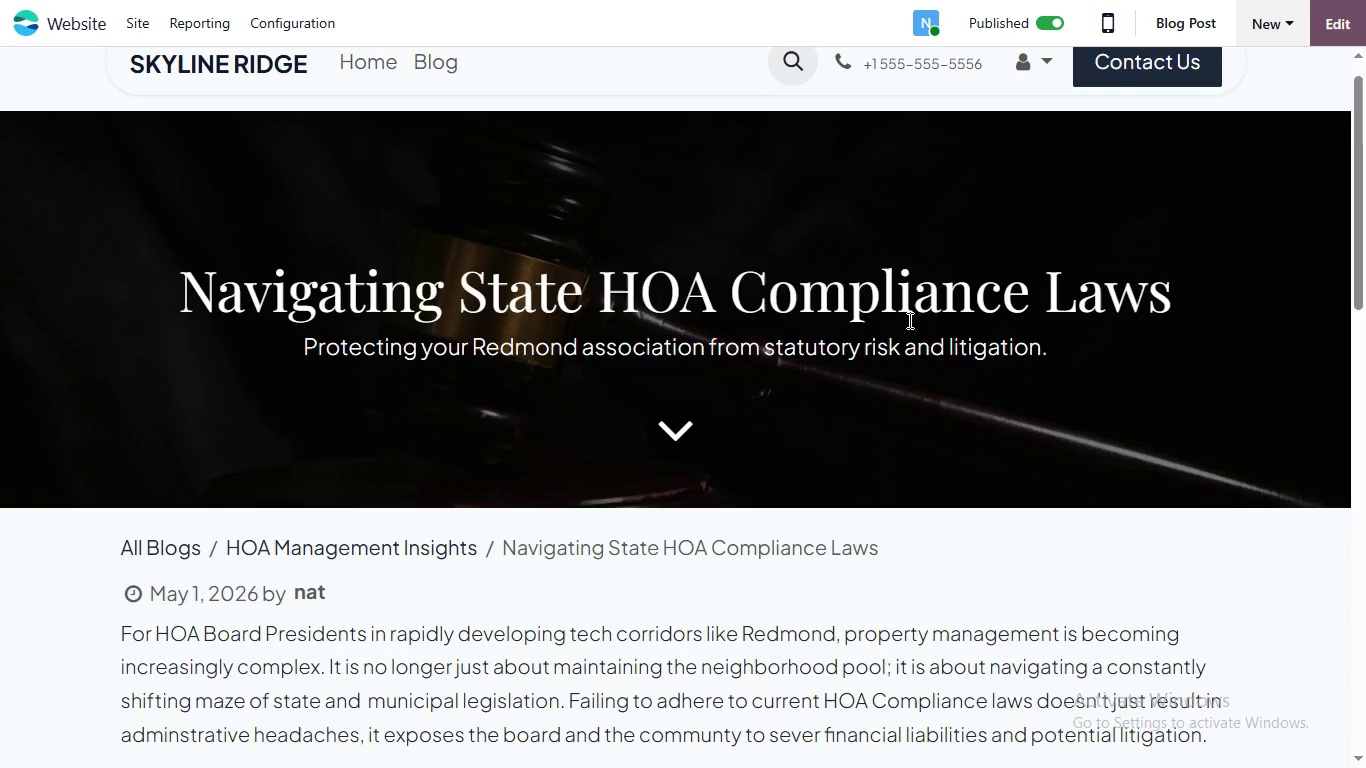 
hold_key(key=ArrowDown, duration=0.81)
 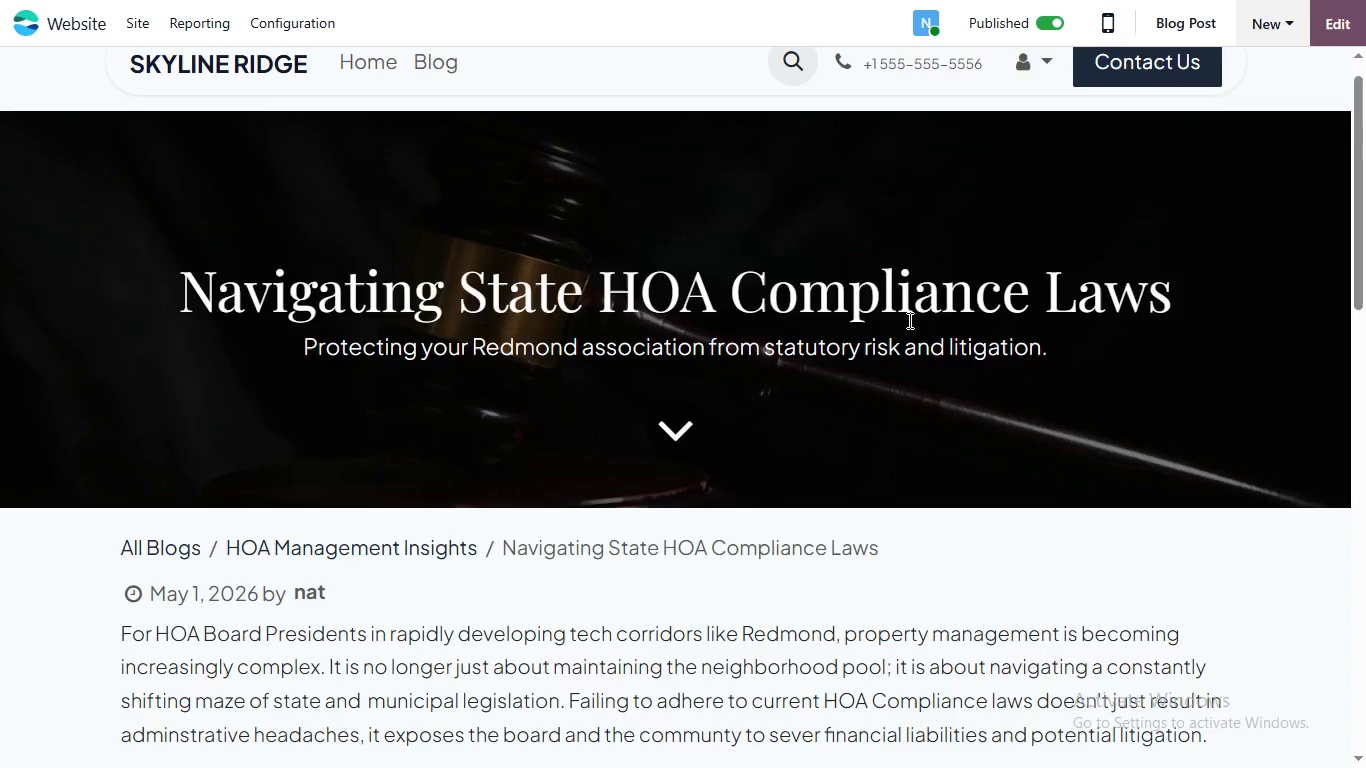 
hold_key(key=ArrowDown, duration=0.77)
 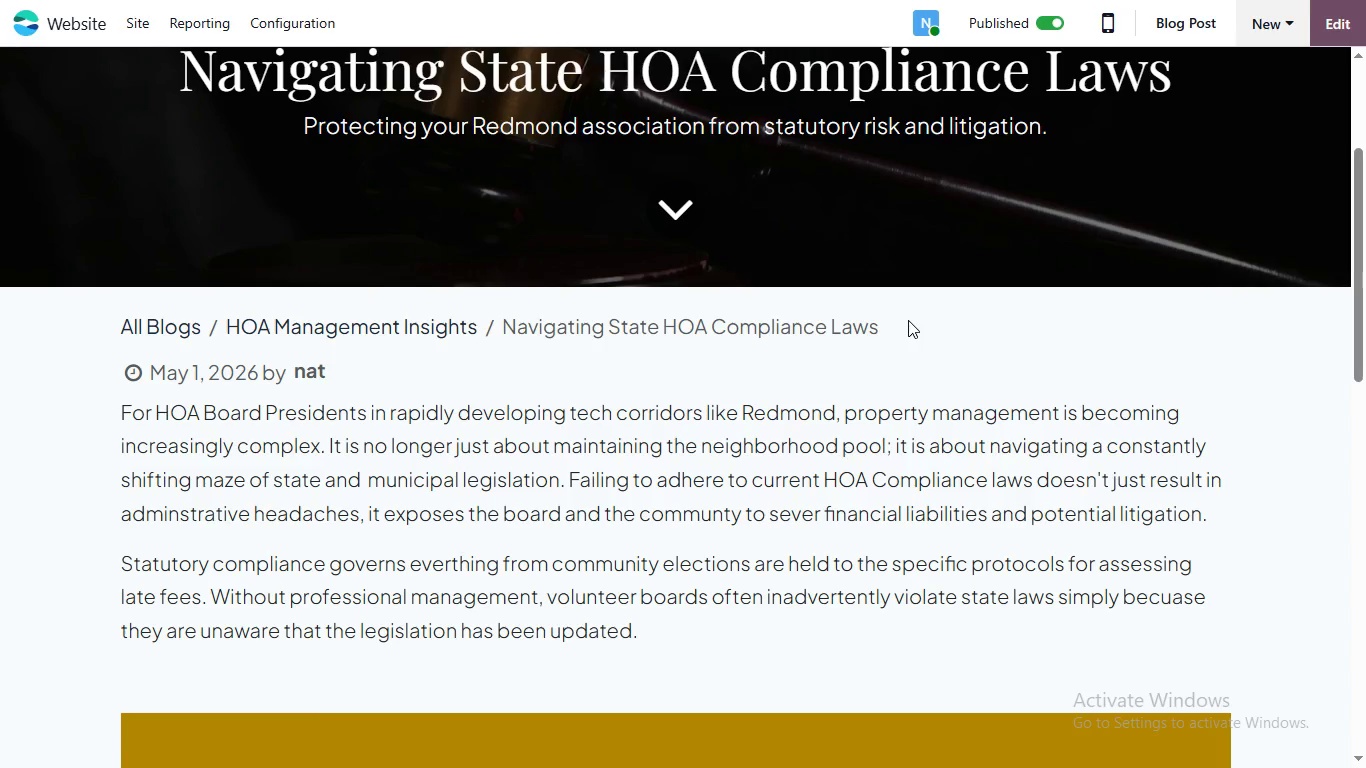 
hold_key(key=ArrowDown, duration=0.78)
 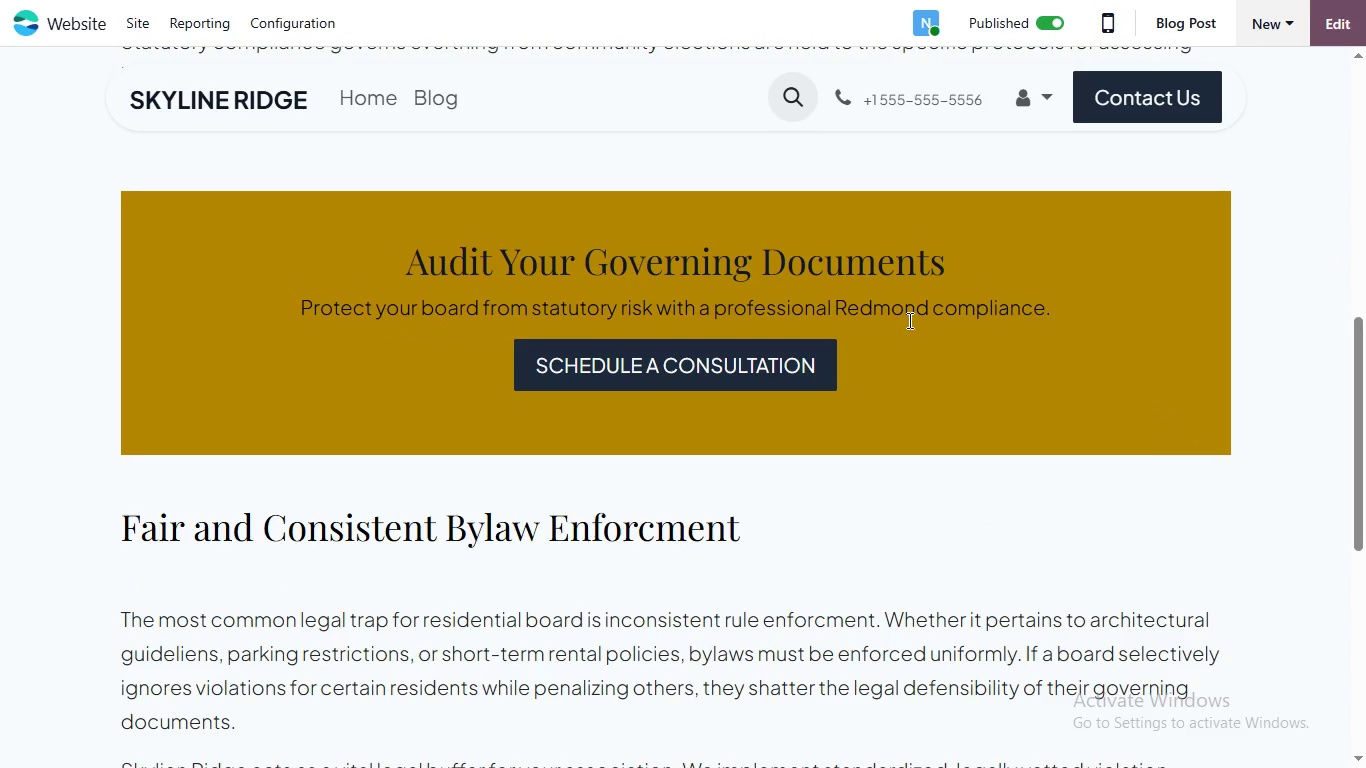 
hold_key(key=ArrowDown, duration=0.83)
 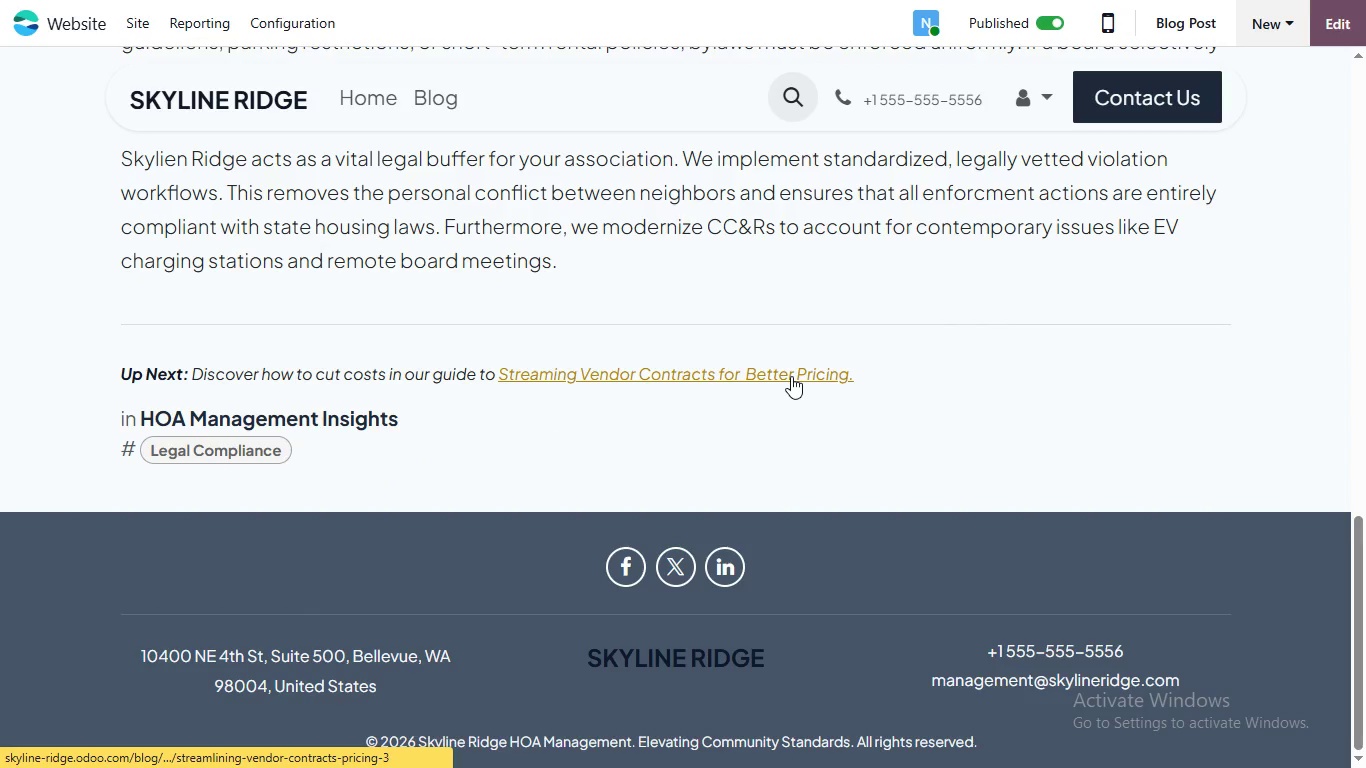 
left_click([791, 376])
 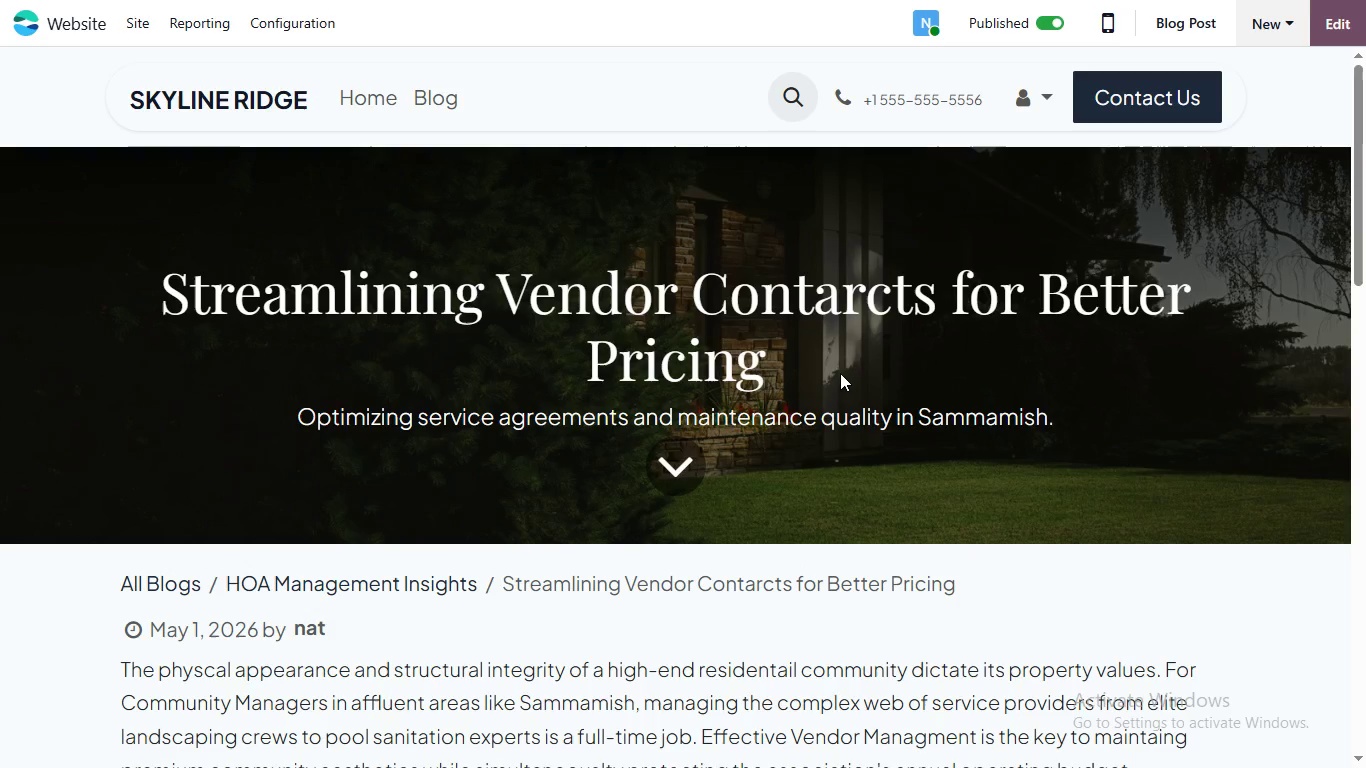 
left_click([840, 373])
 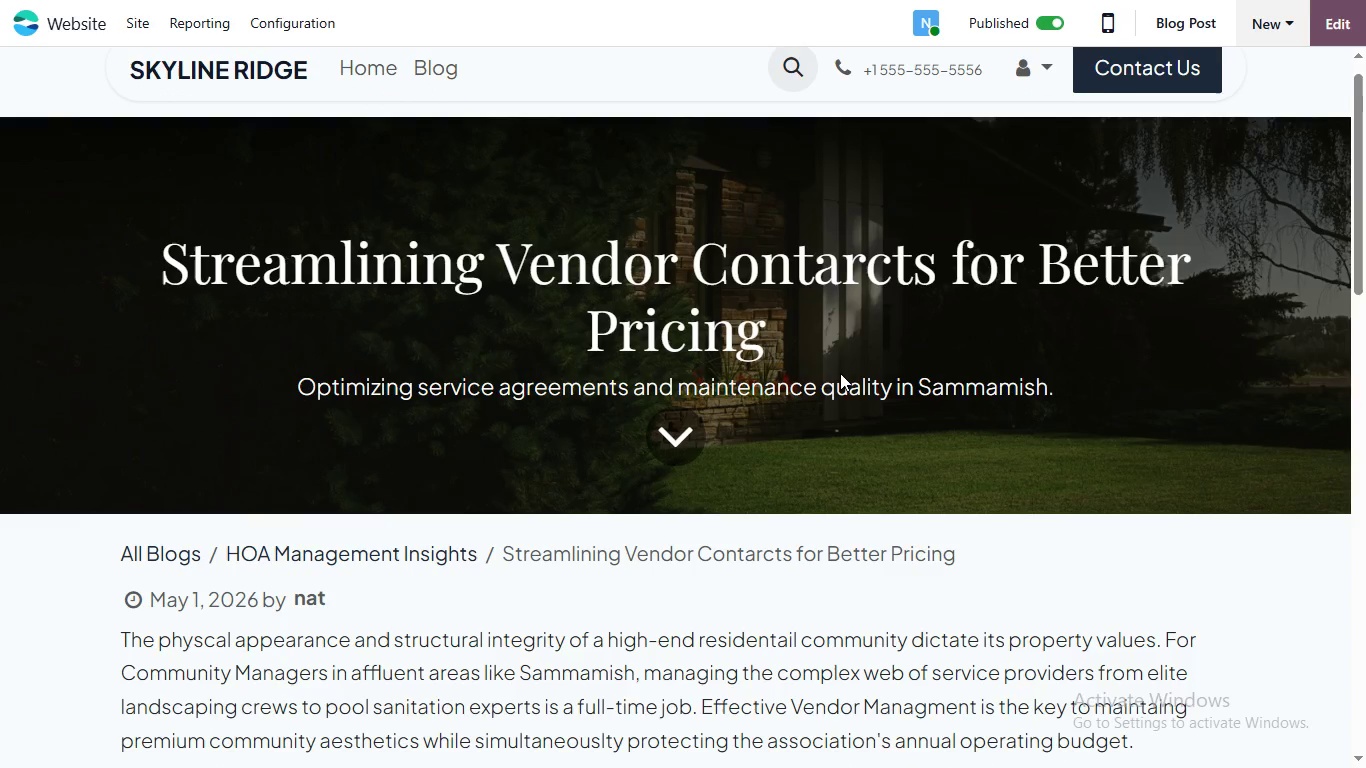 
key(ArrowDown)
 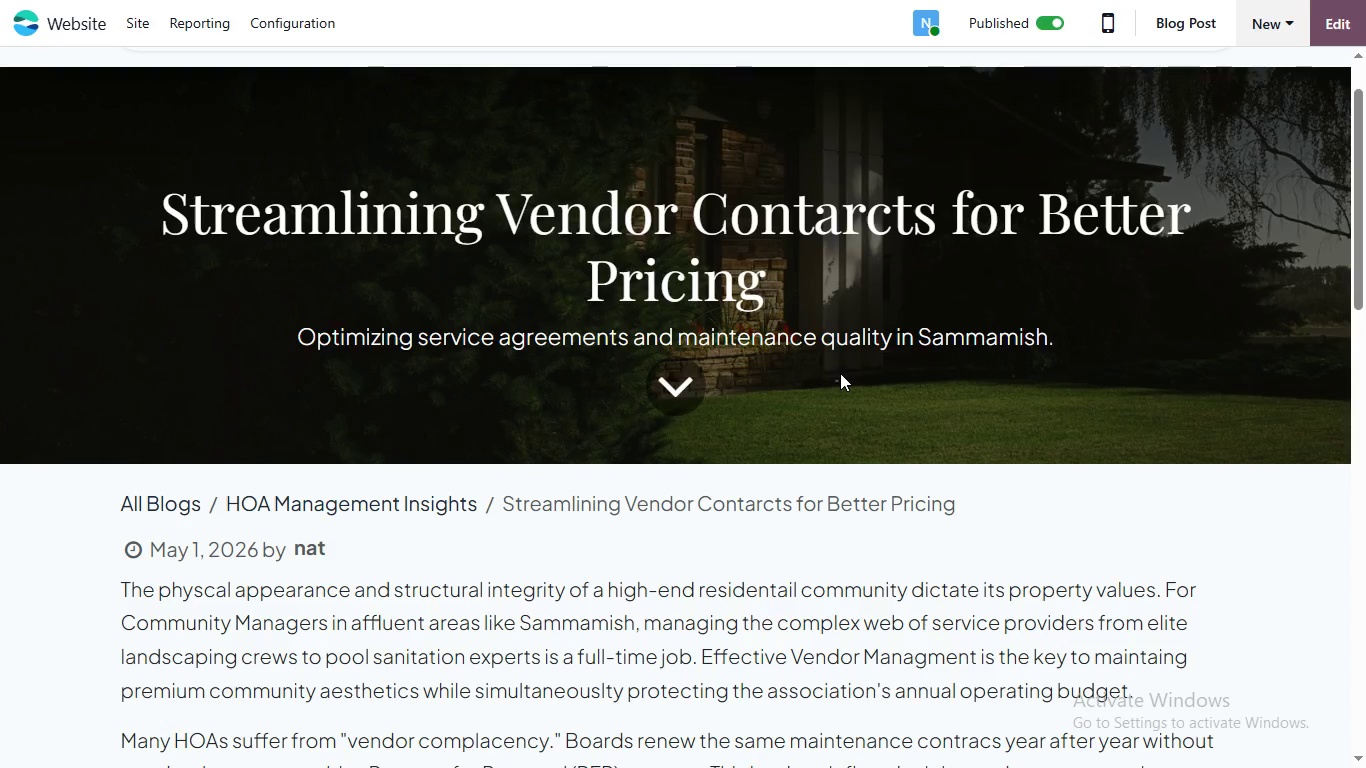 
hold_key(key=ArrowDown, duration=0.66)
 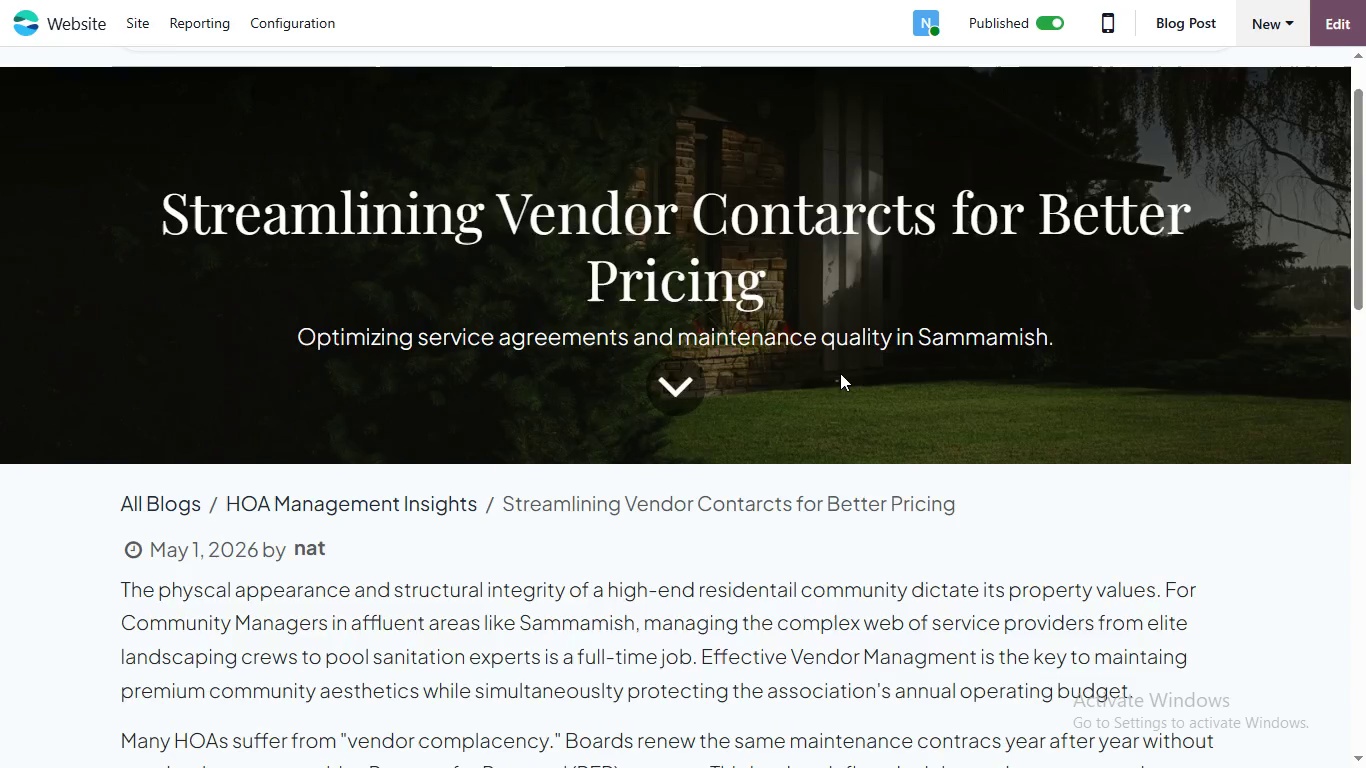 
hold_key(key=ArrowDown, duration=0.78)
 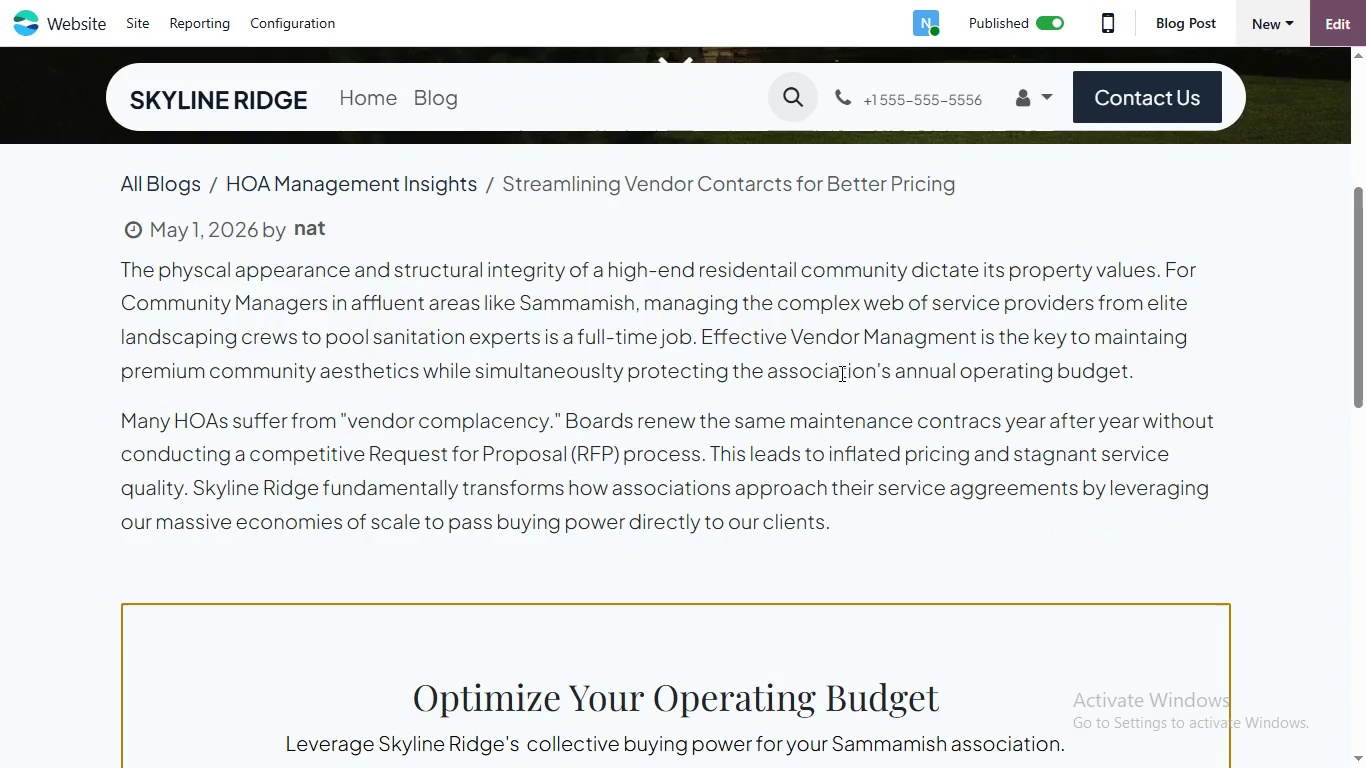 
hold_key(key=ArrowDown, duration=0.83)
 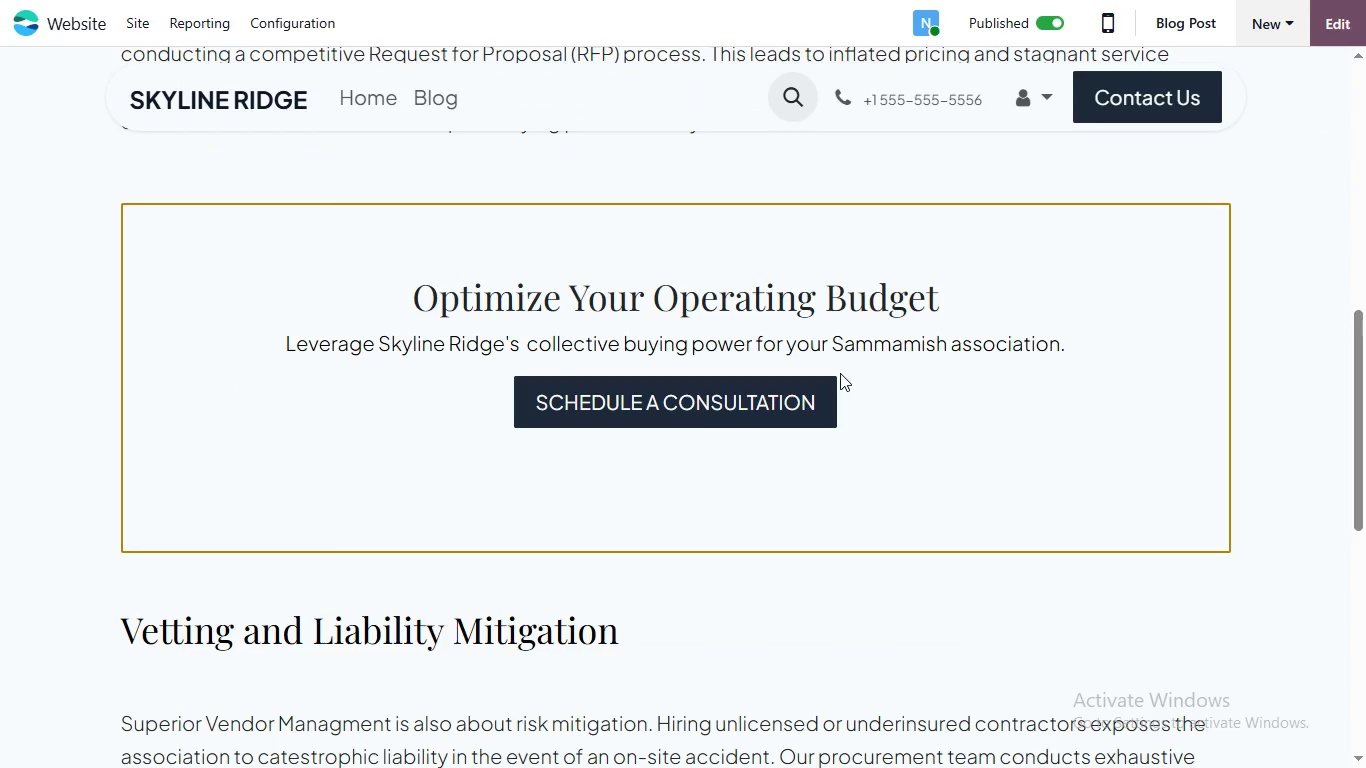 
hold_key(key=ArrowDown, duration=0.8)
 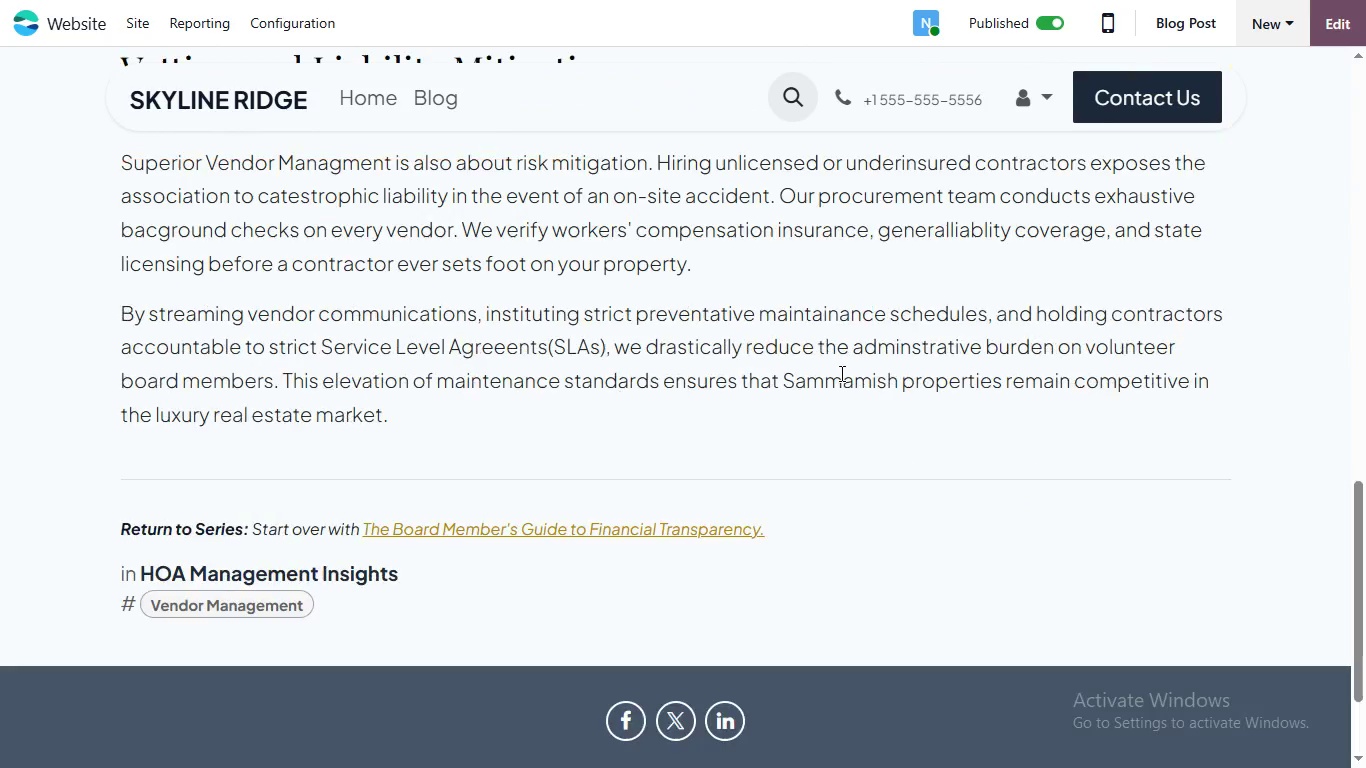 
hold_key(key=ArrowDown, duration=0.83)
 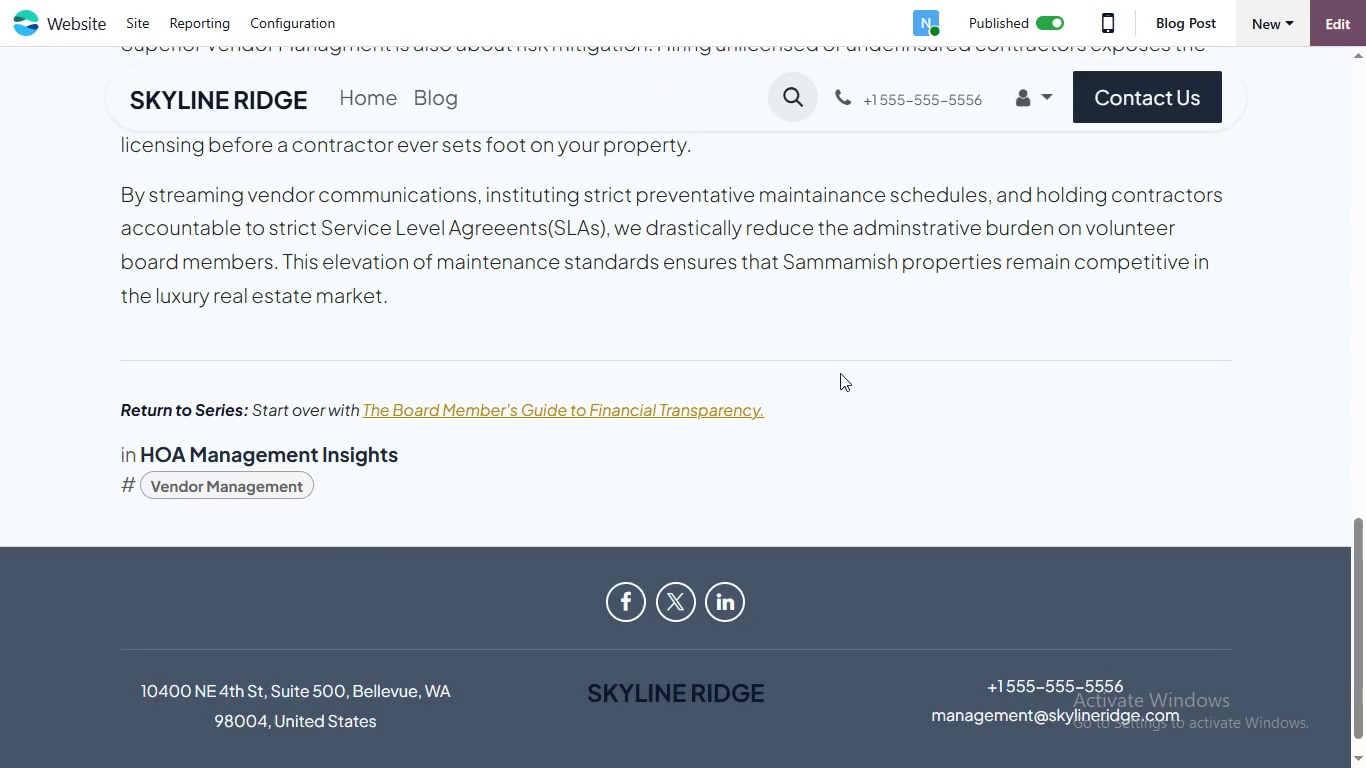 
wait(7.23)
 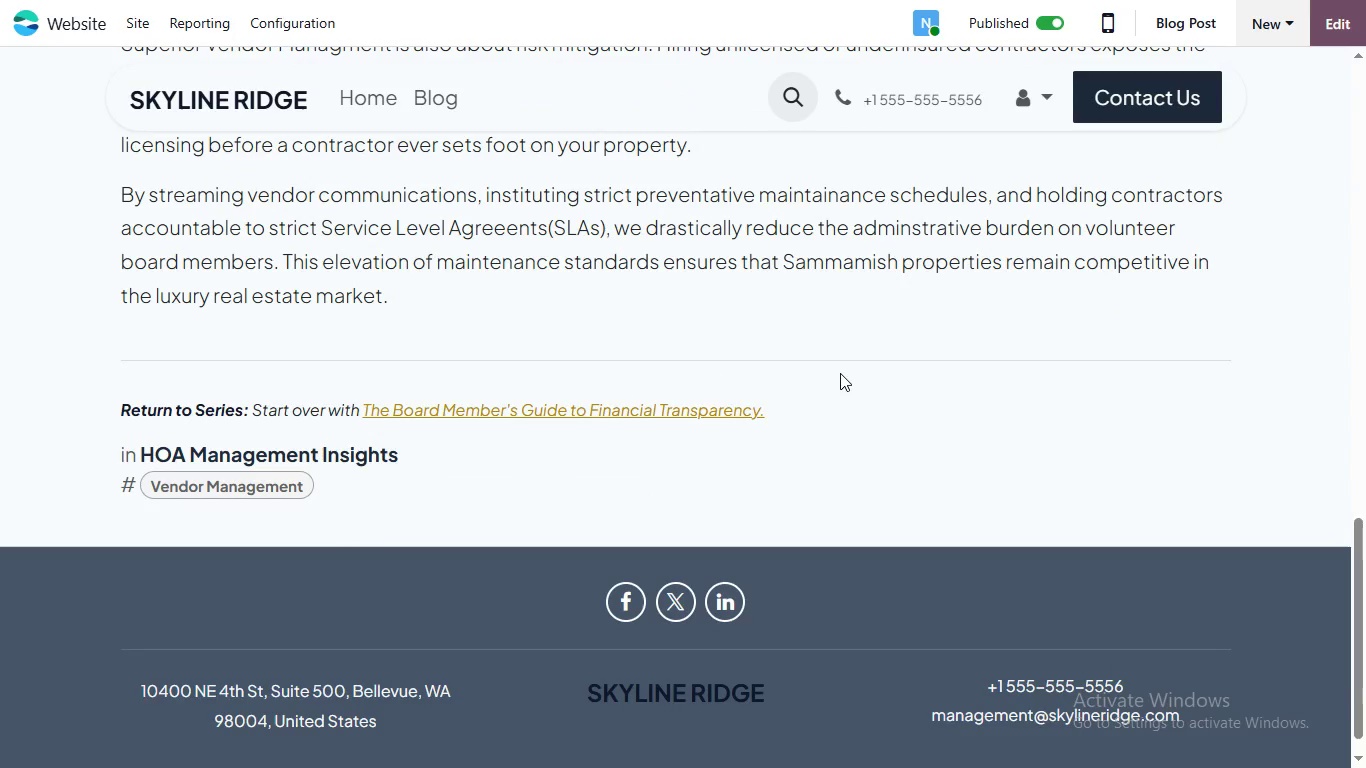 
left_click([1114, 23])
 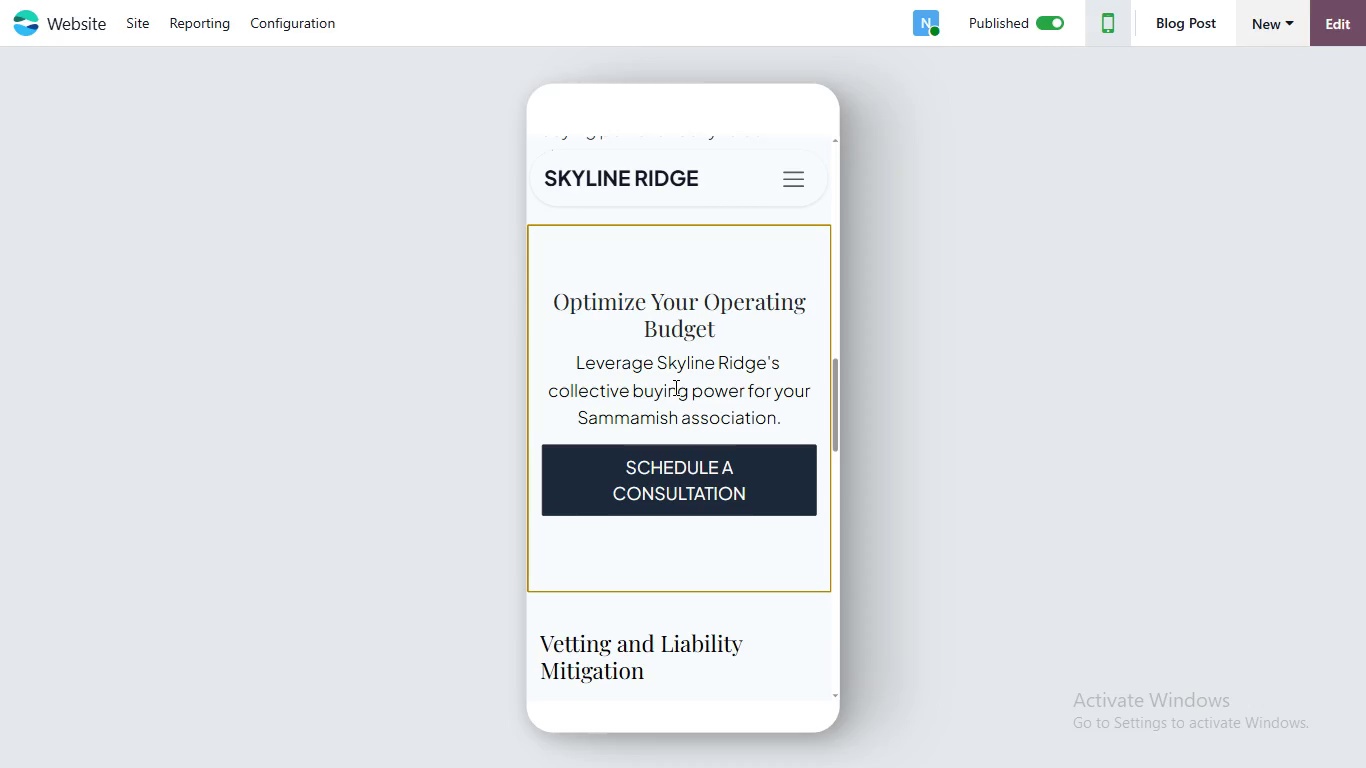 
scroll: coordinate [674, 387], scroll_direction: down, amount: 2.0
 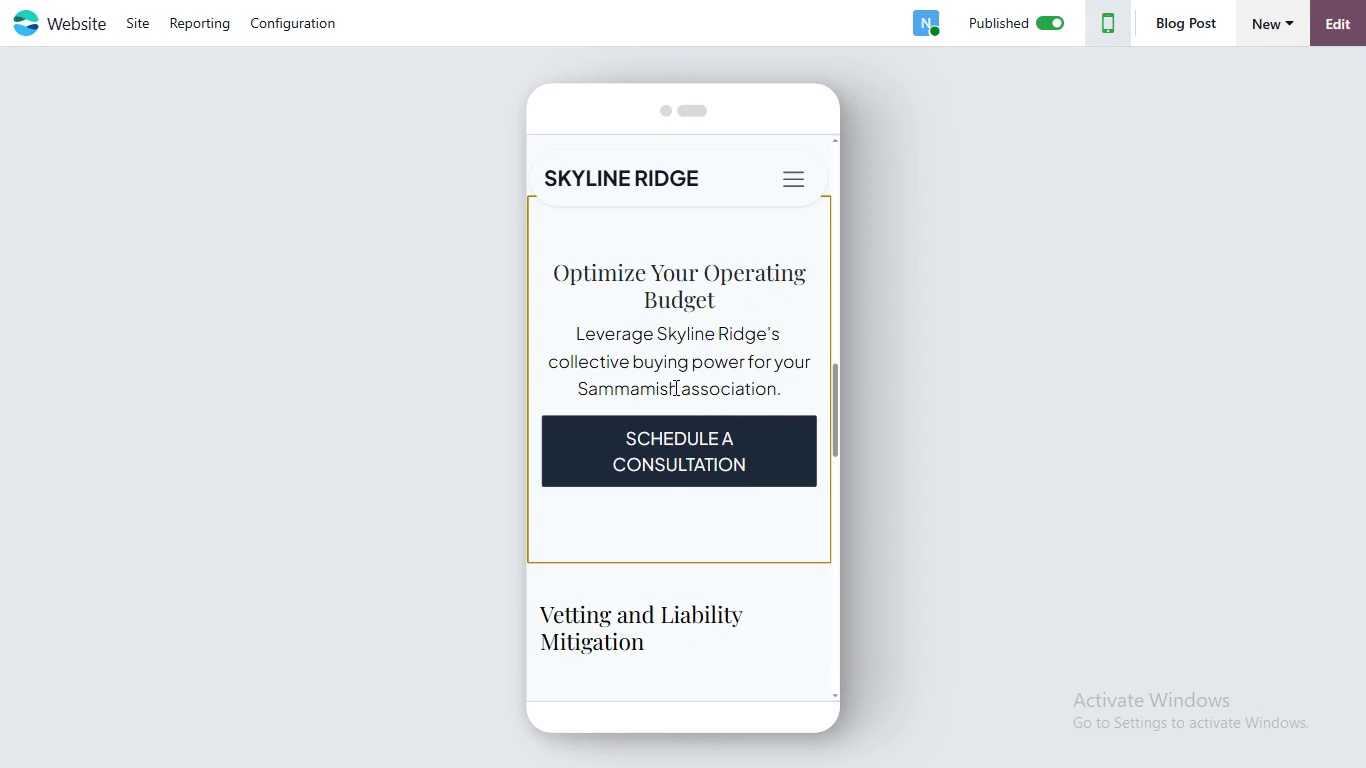 
scroll: coordinate [671, 388], scroll_direction: up, amount: 6.0
 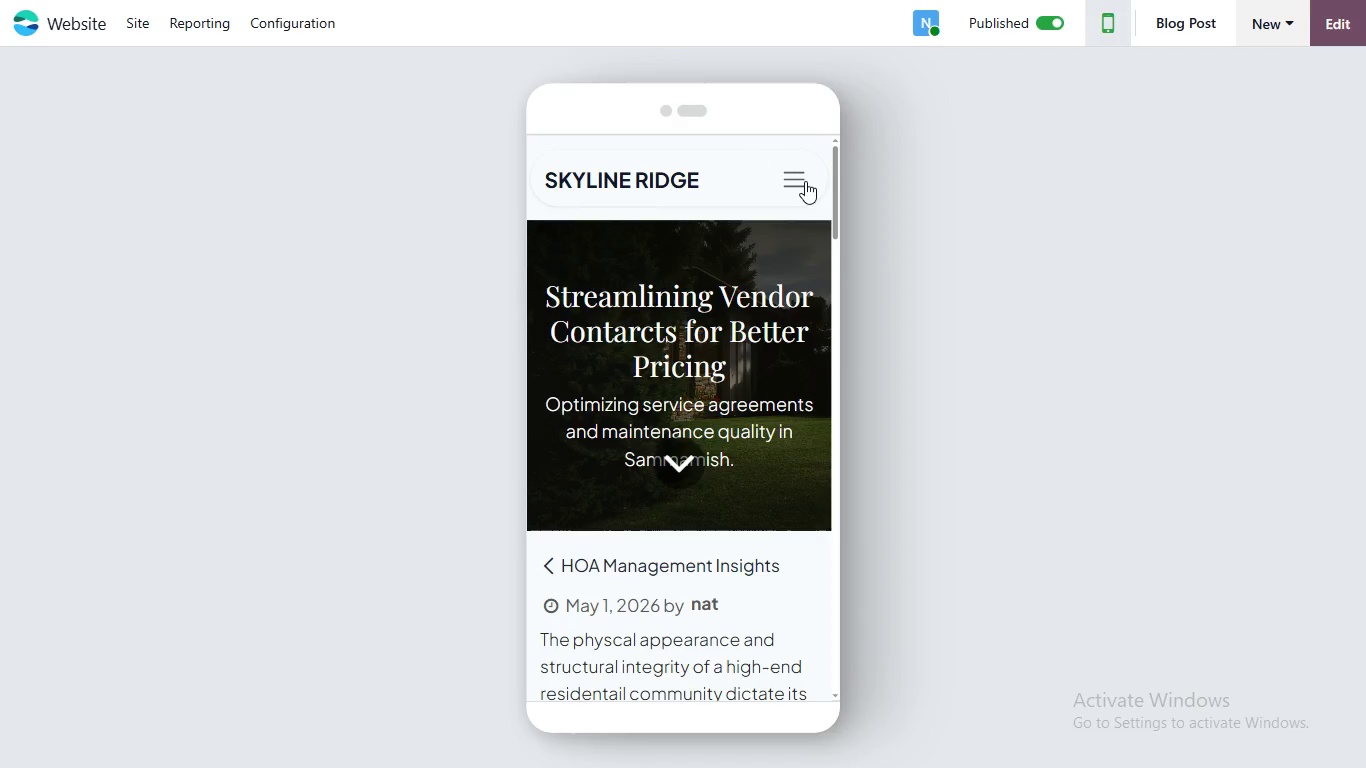 
left_click([805, 181])
 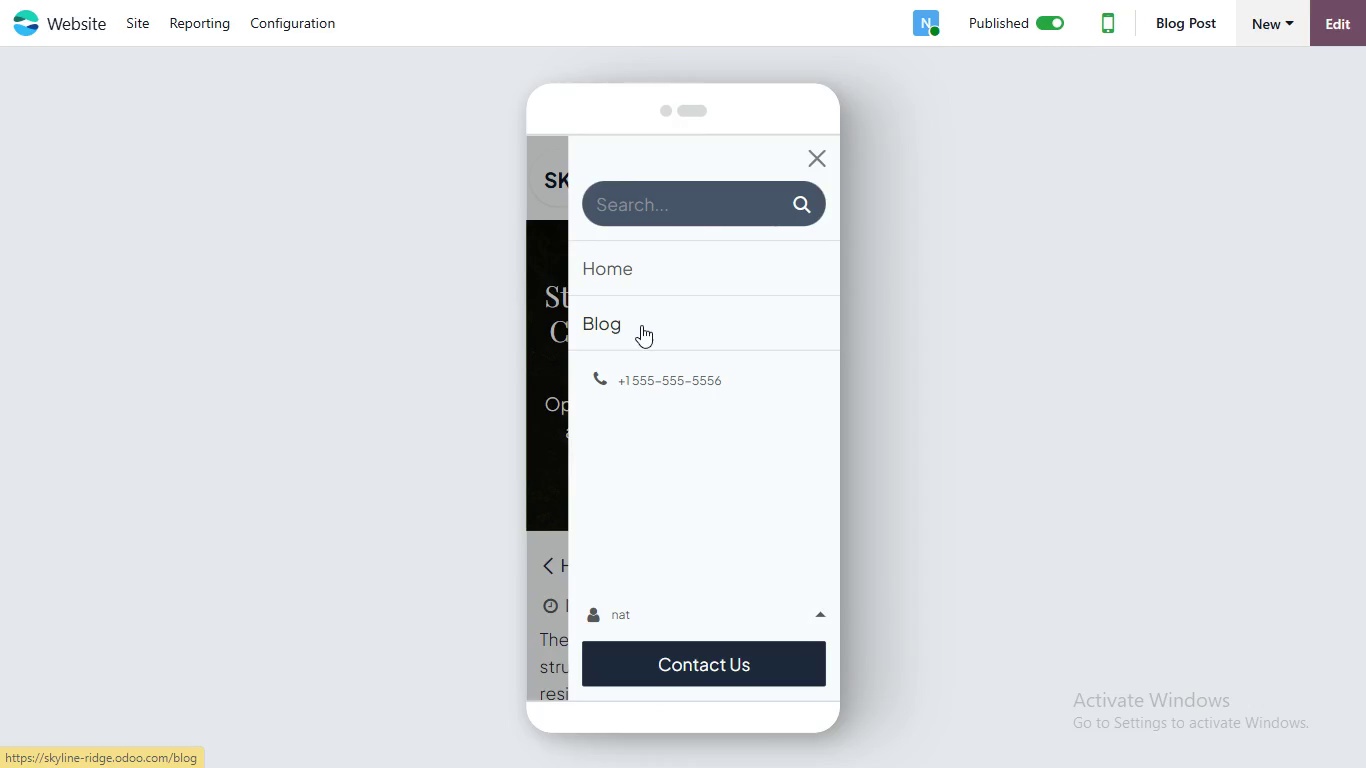 
left_click([641, 325])
 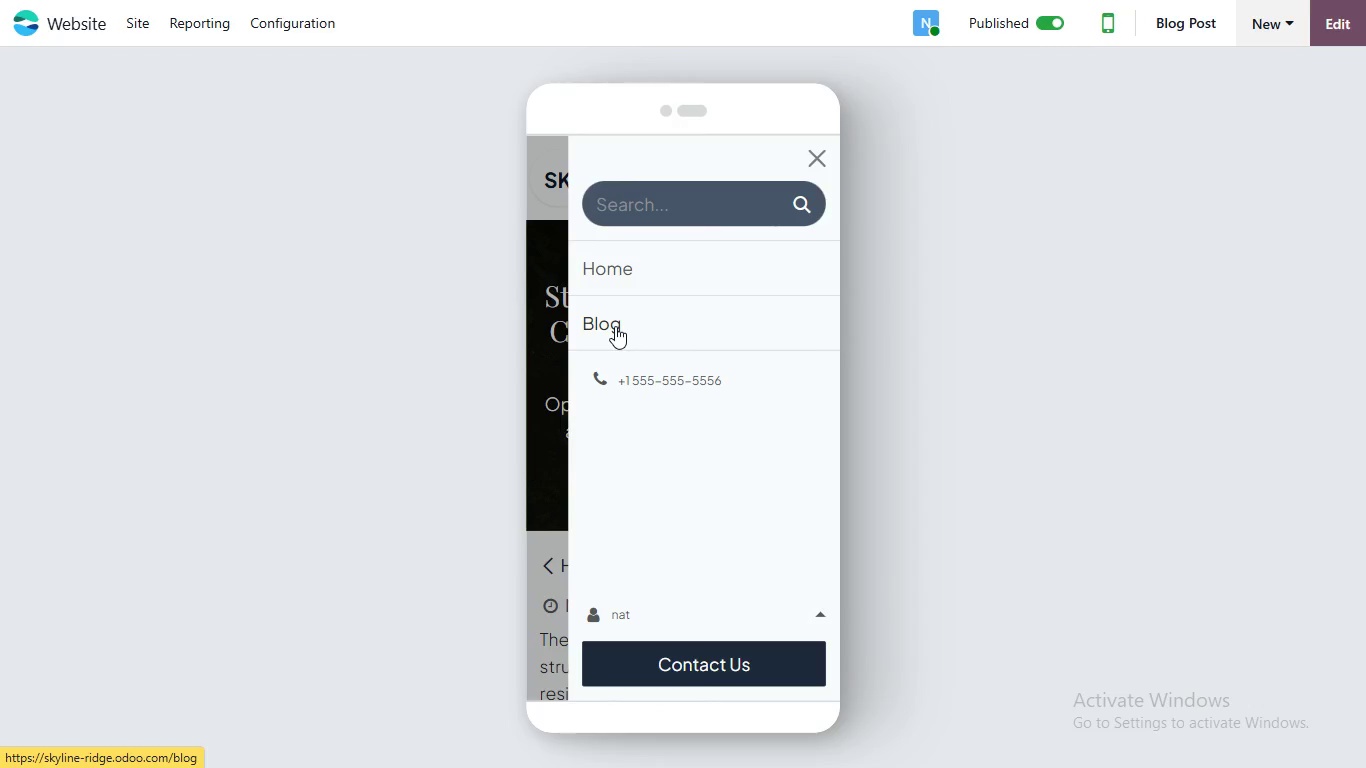 
mouse_move([626, 348])
 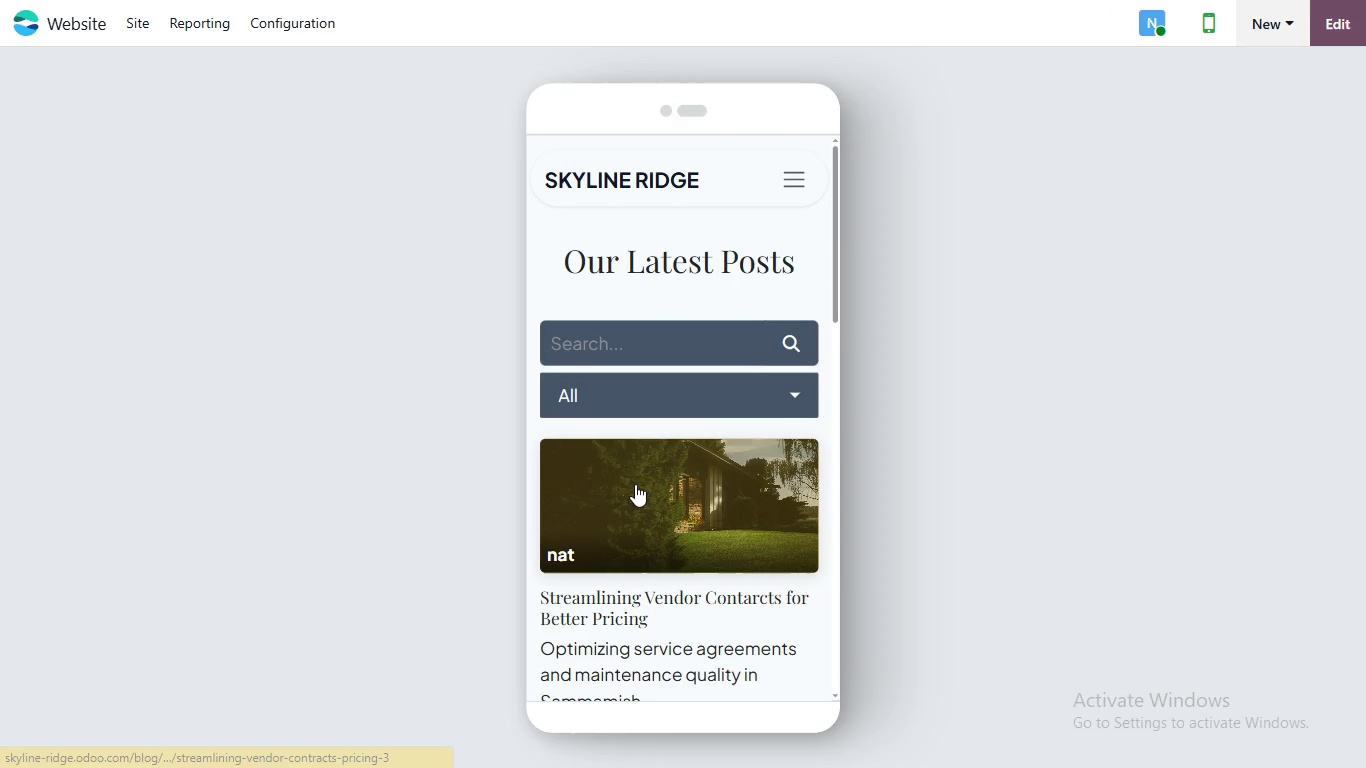 
left_click([635, 484])
 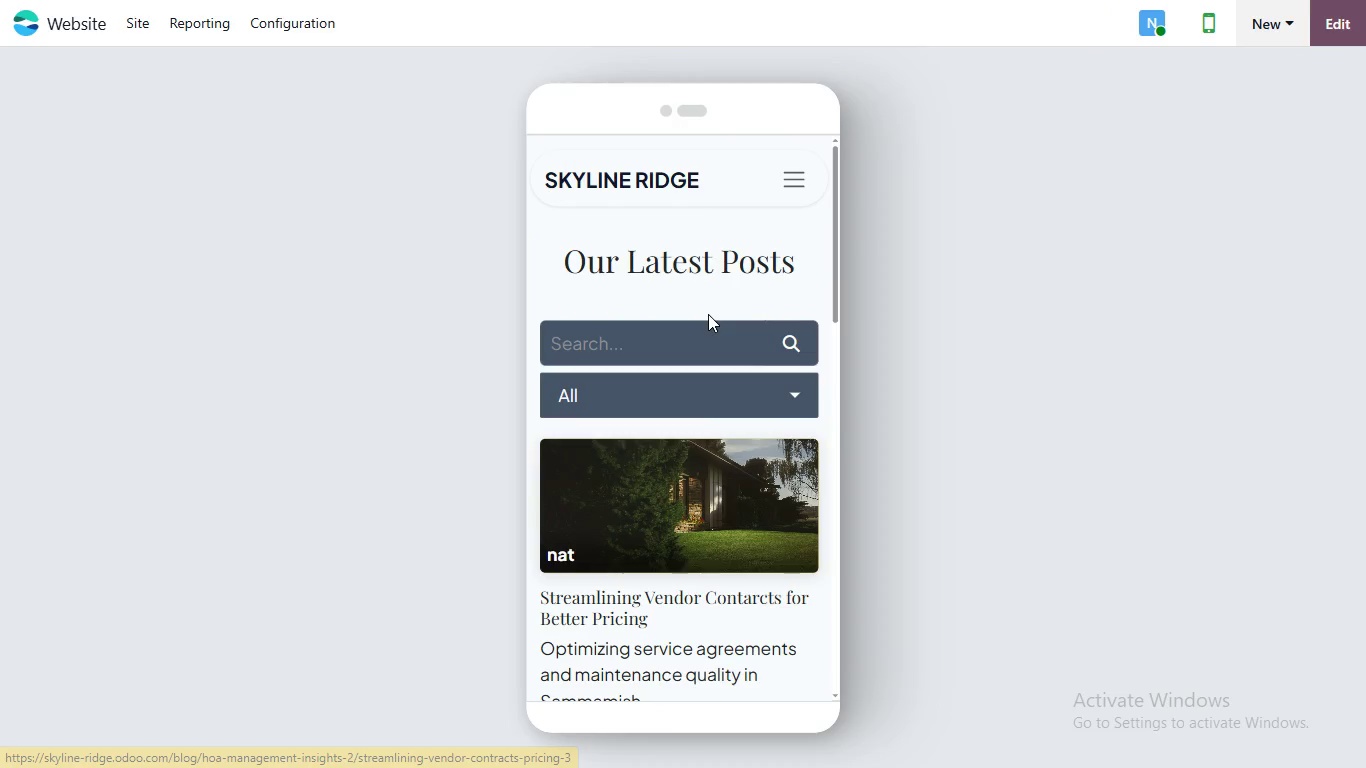 
scroll: coordinate [759, 289], scroll_direction: down, amount: 5.0
 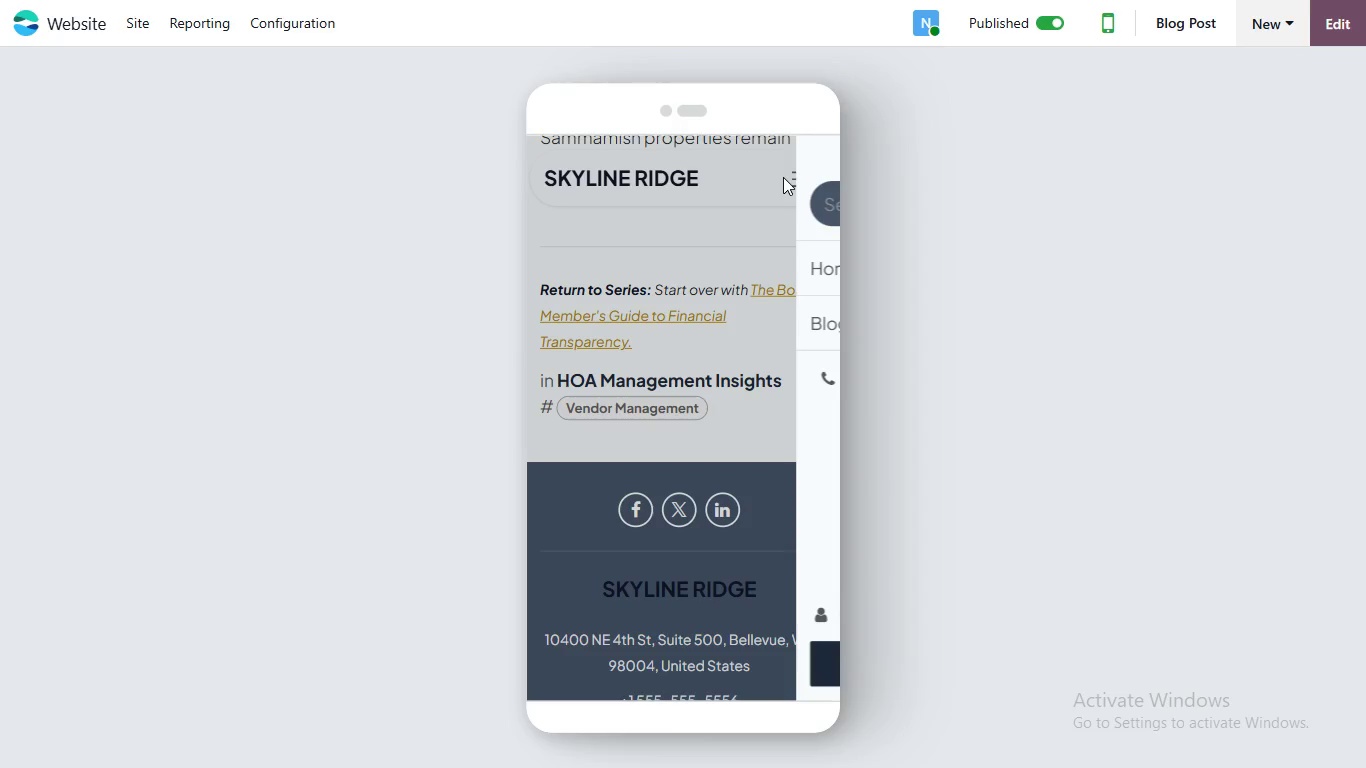 
left_click([781, 177])
 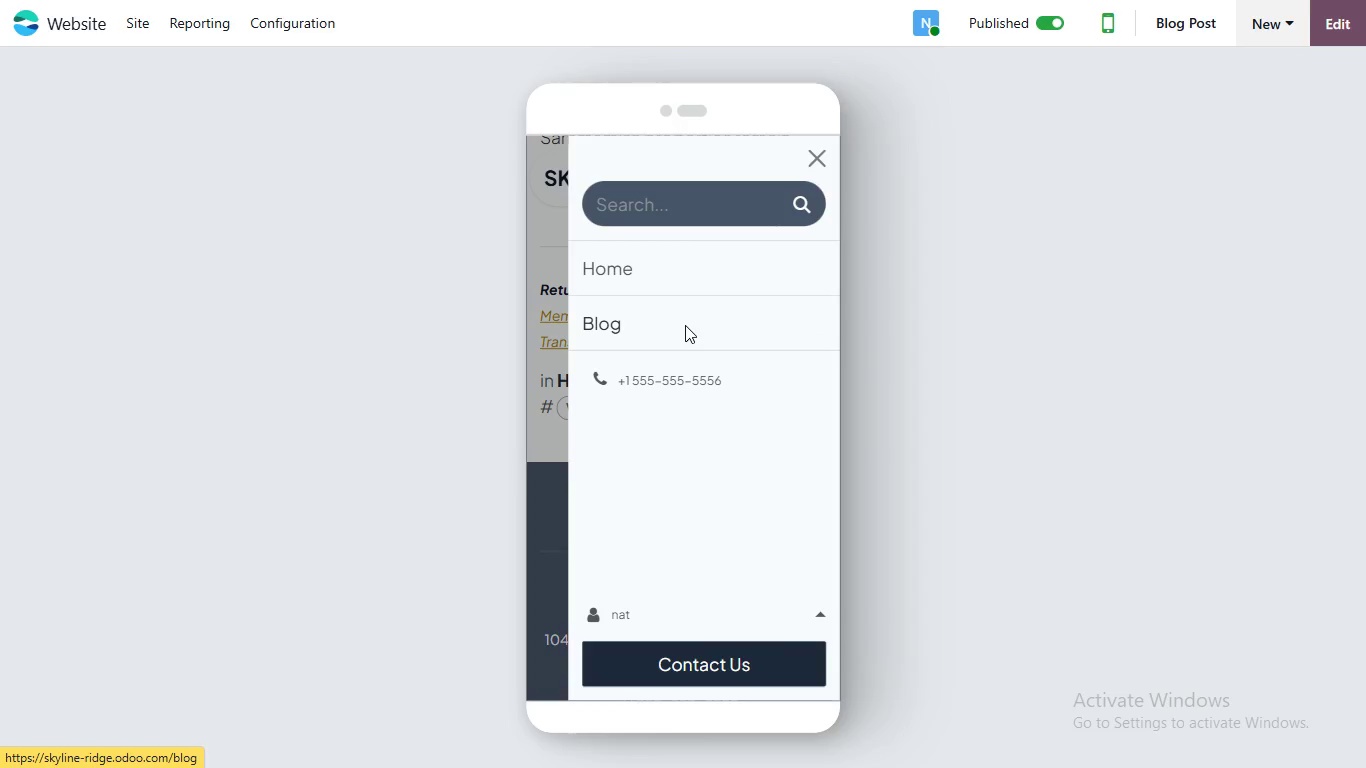 
left_click([685, 325])
 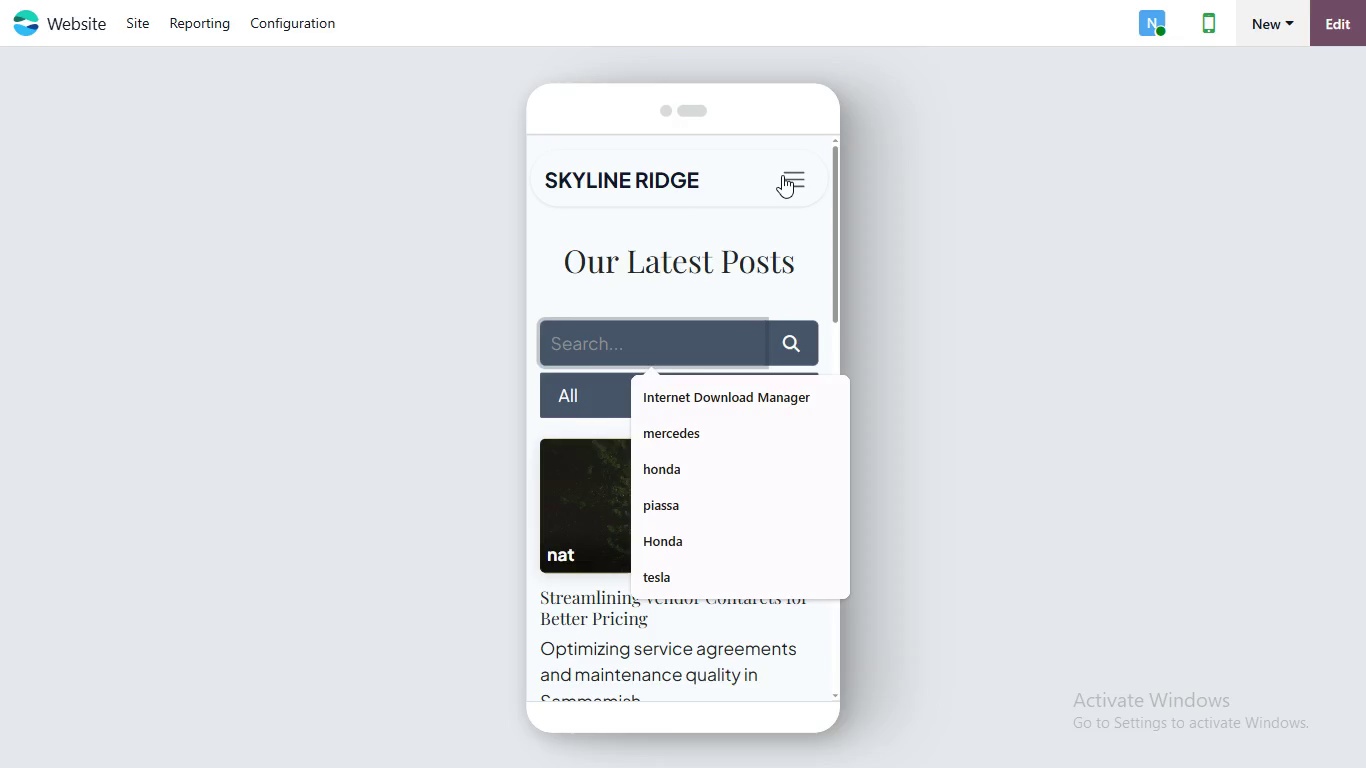 
left_click([782, 175])
 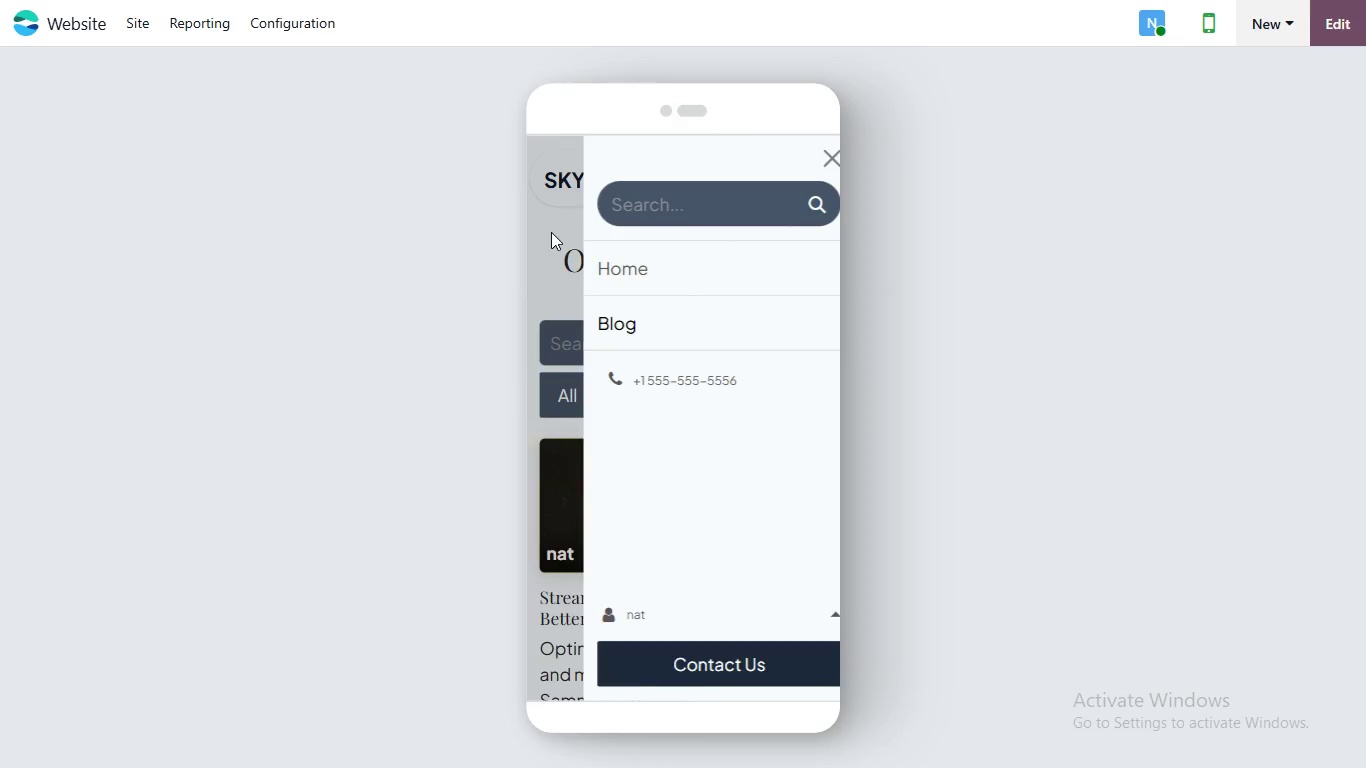 
left_click([551, 232])
 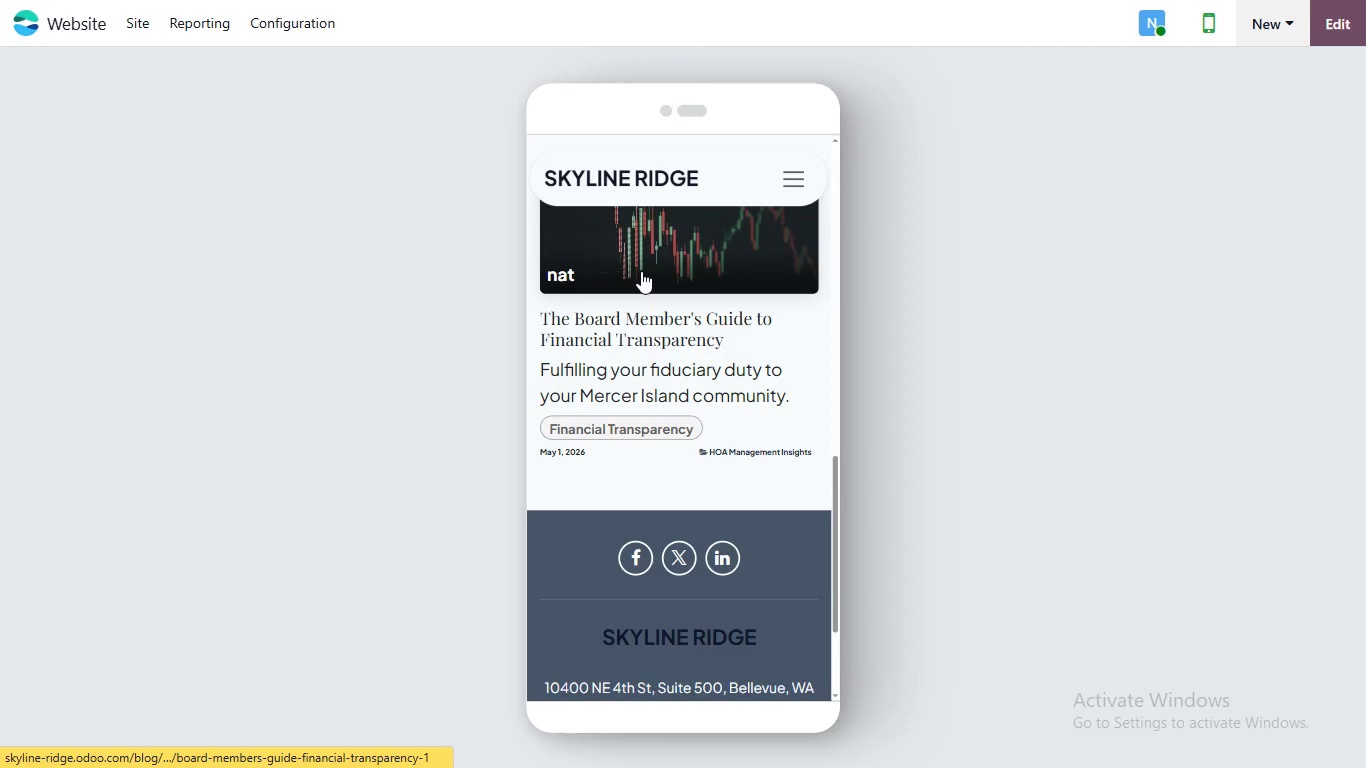 
scroll: coordinate [640, 260], scroll_direction: down, amount: 2.0
 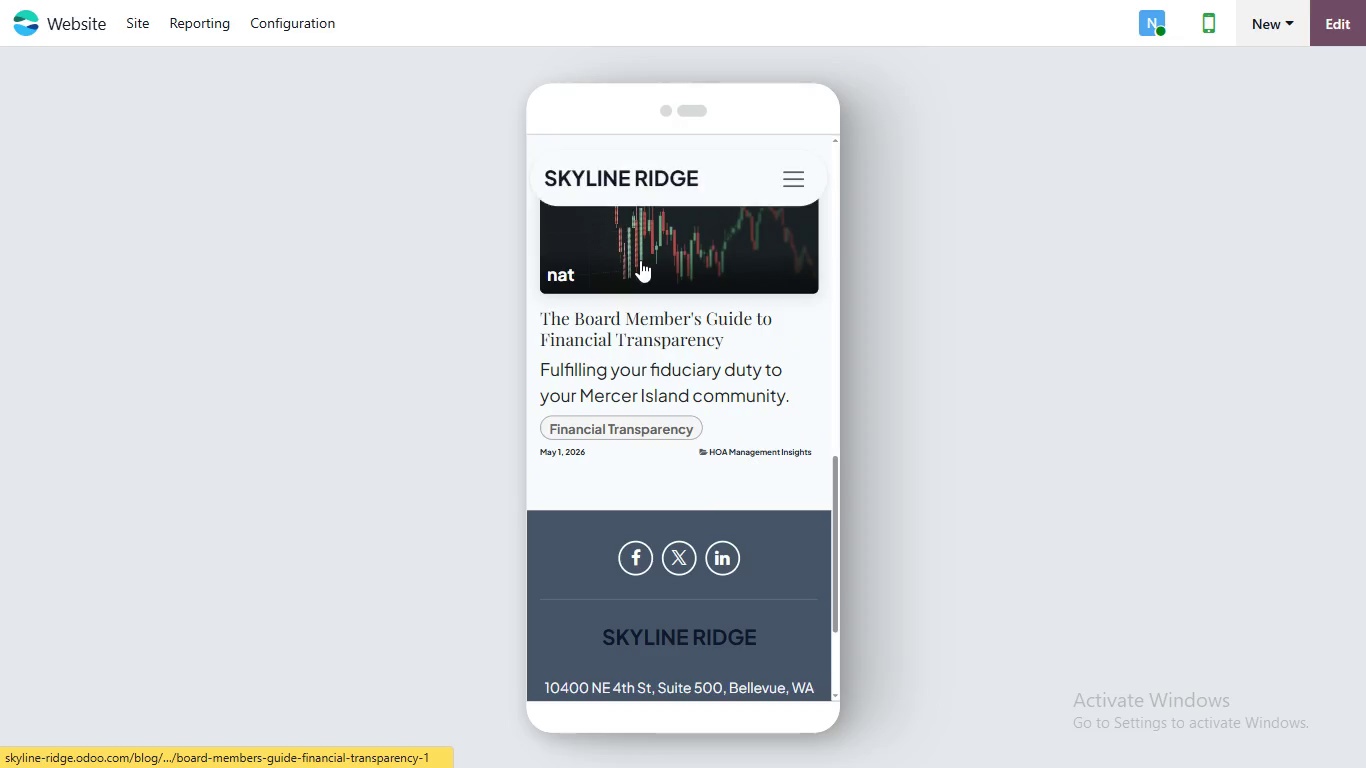 
left_click([641, 271])
 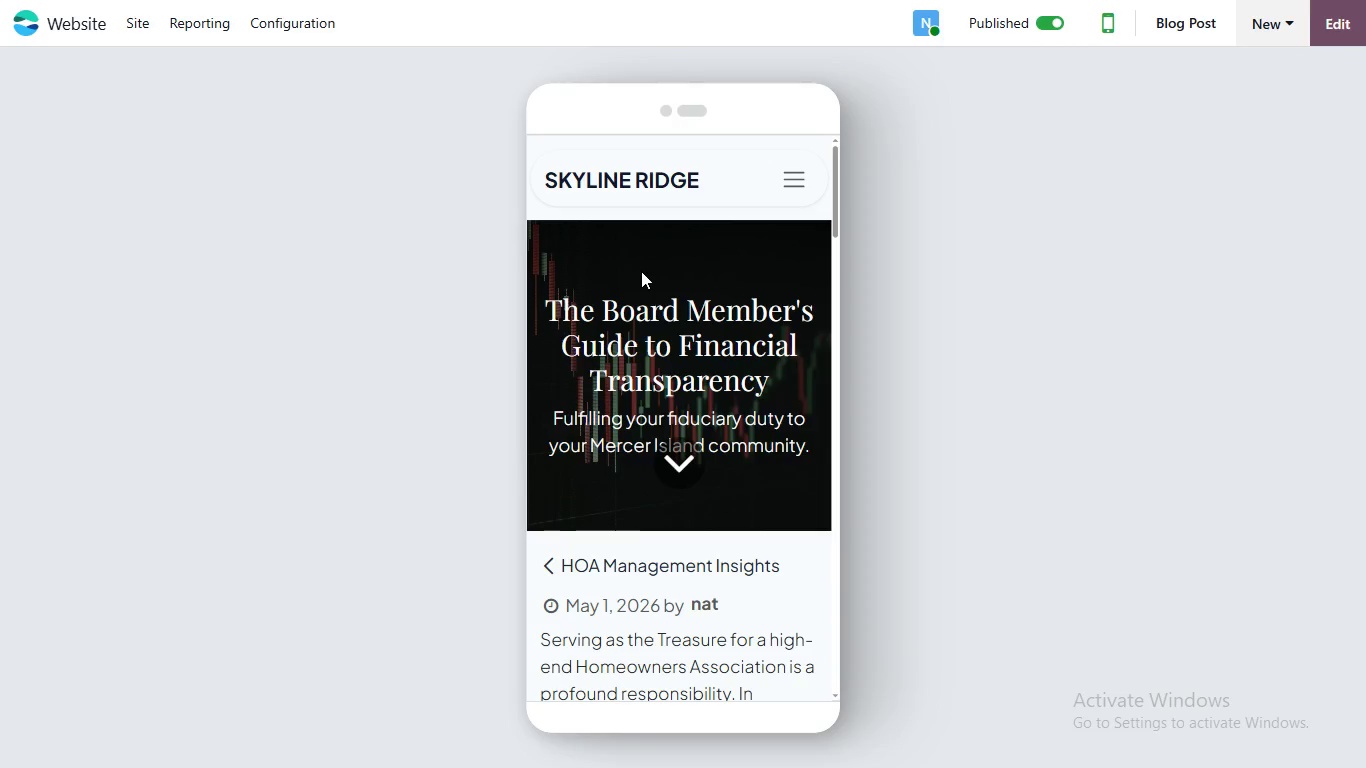 
scroll: coordinate [637, 279], scroll_direction: down, amount: 1.0
 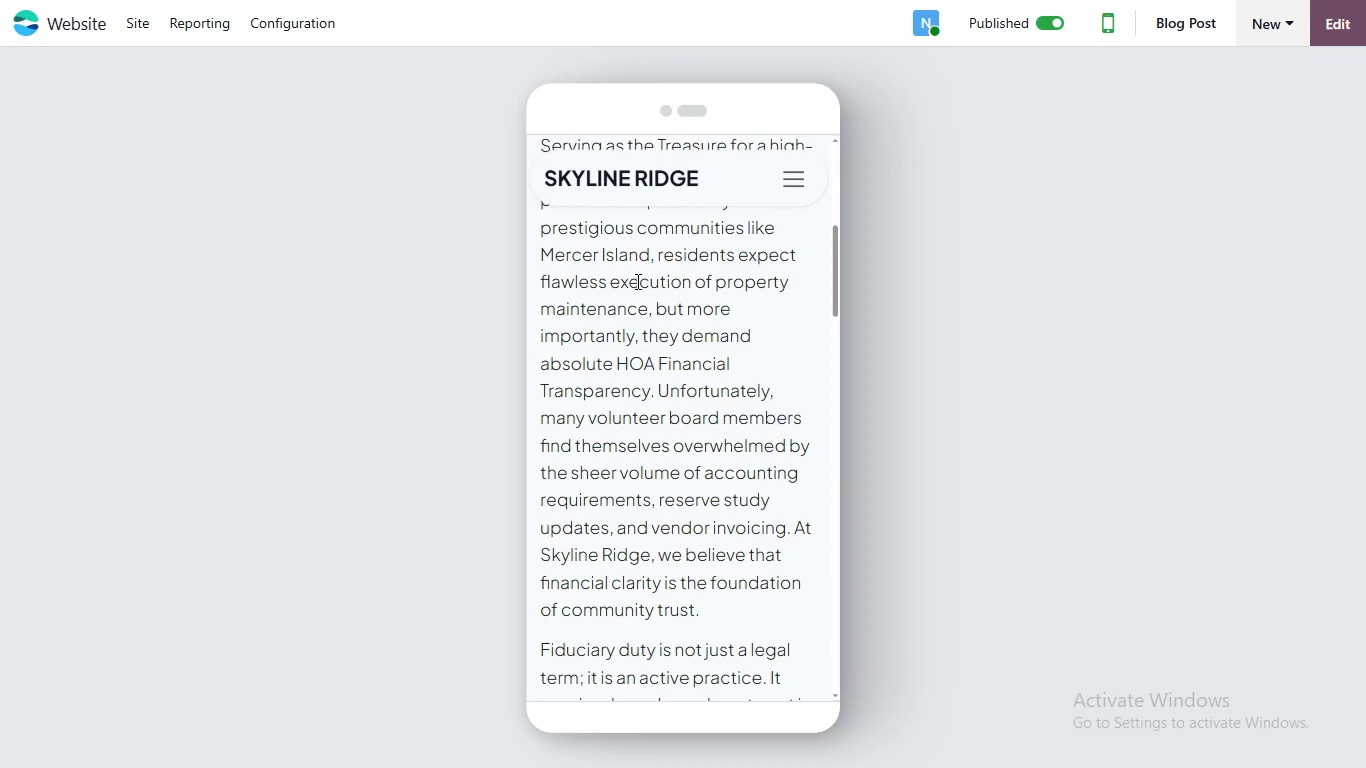 
left_click([636, 281])
 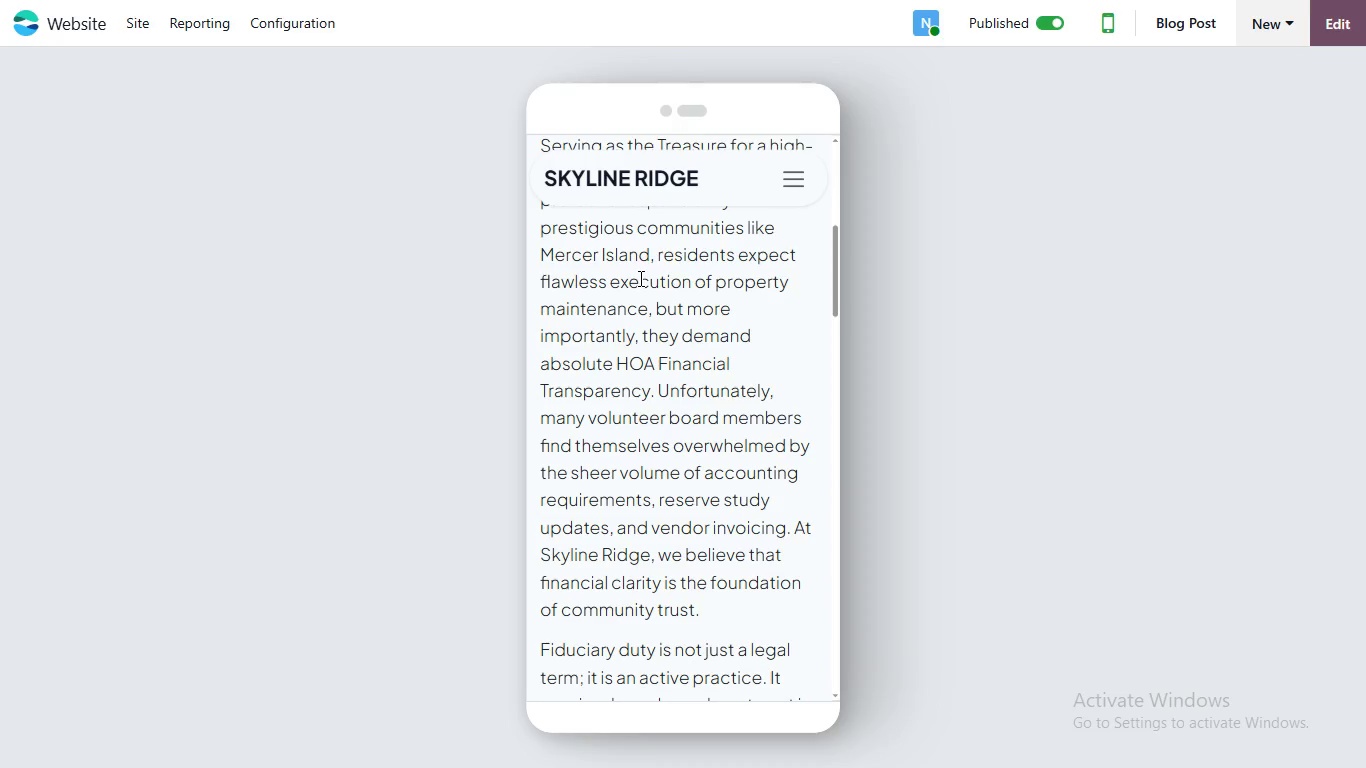 
hold_key(key=ArrowDown, duration=1.06)
 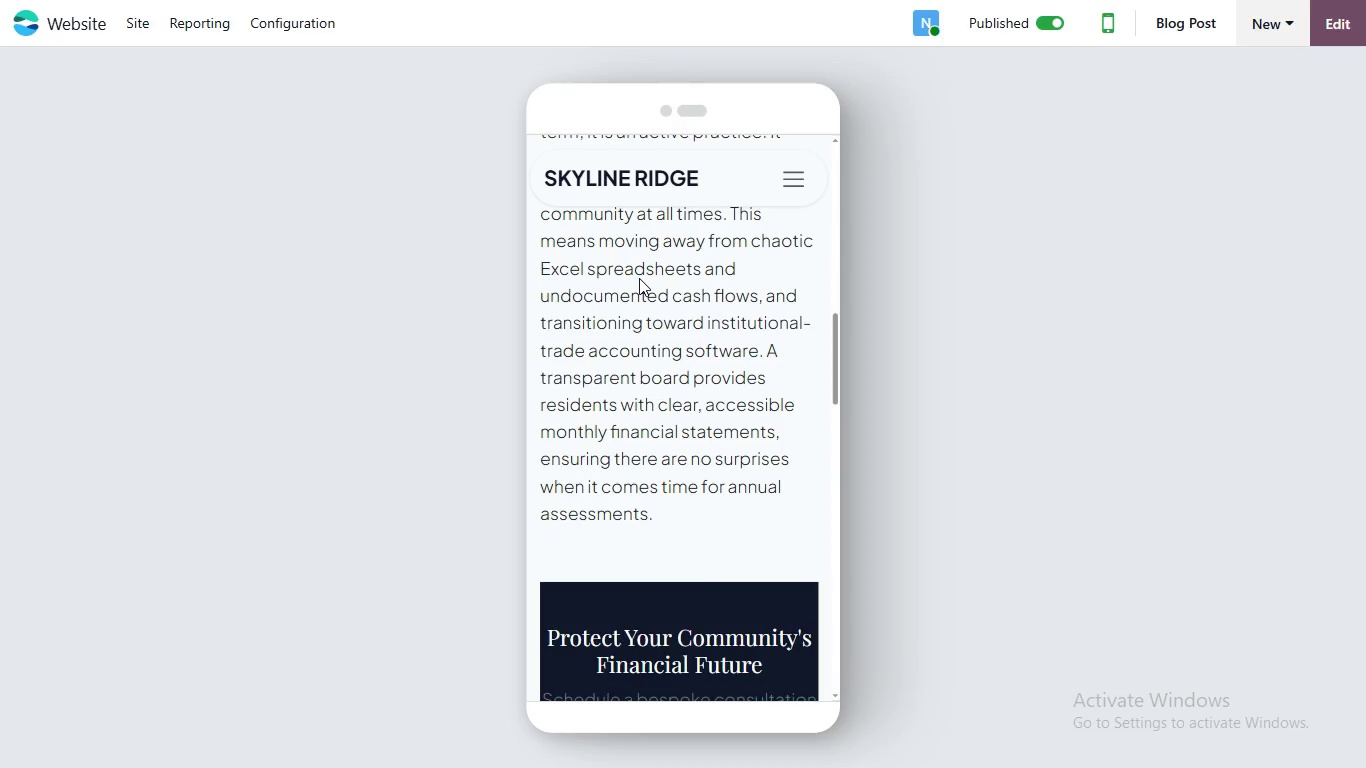 
hold_key(key=ArrowDown, duration=0.89)
 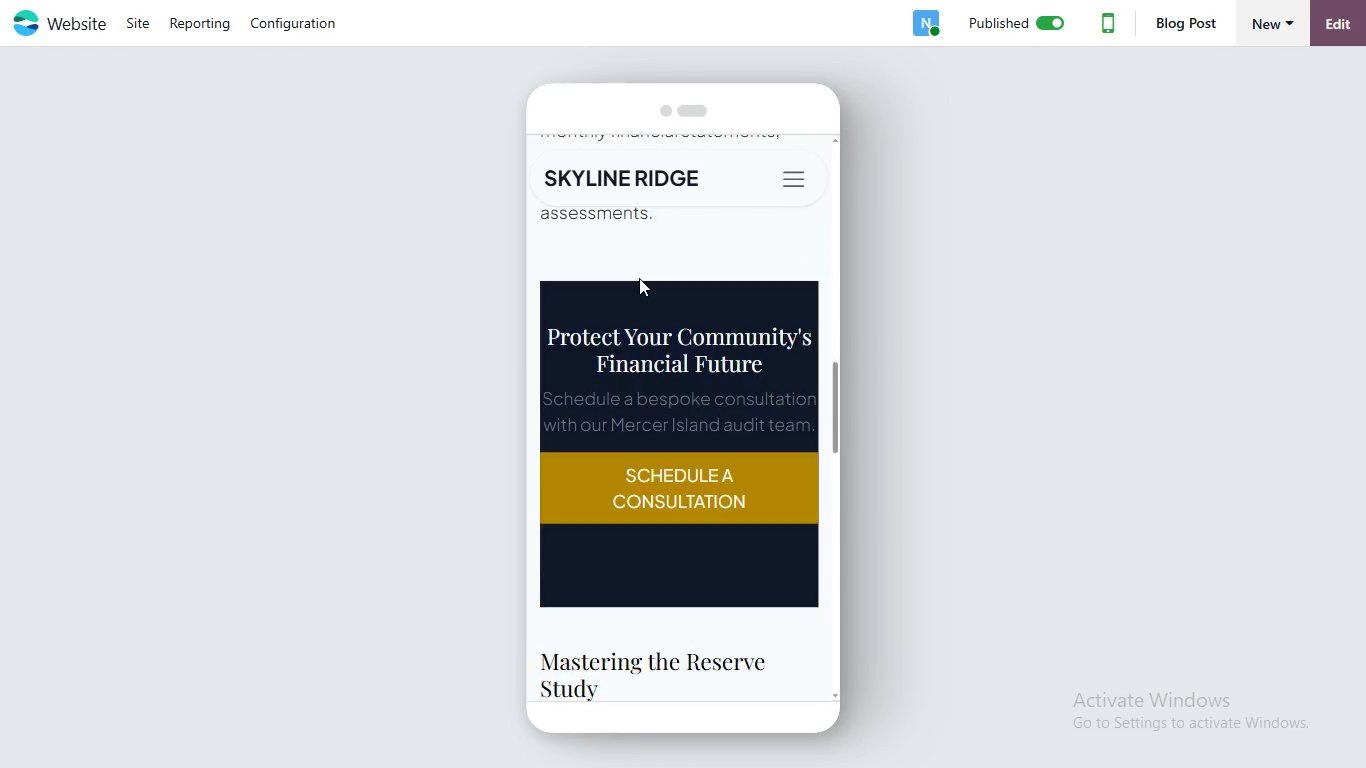 
hold_key(key=ArrowDown, duration=1.51)
 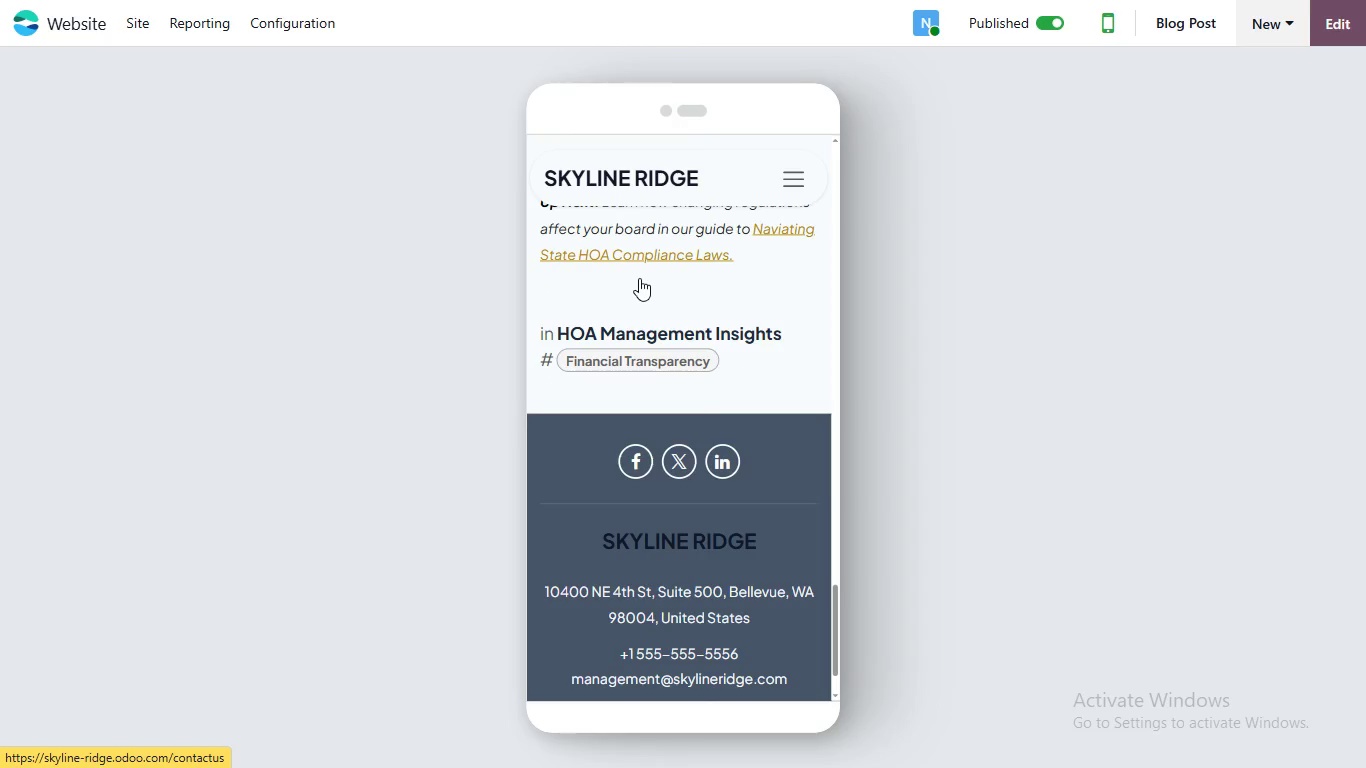 
hold_key(key=ArrowDown, duration=0.66)
 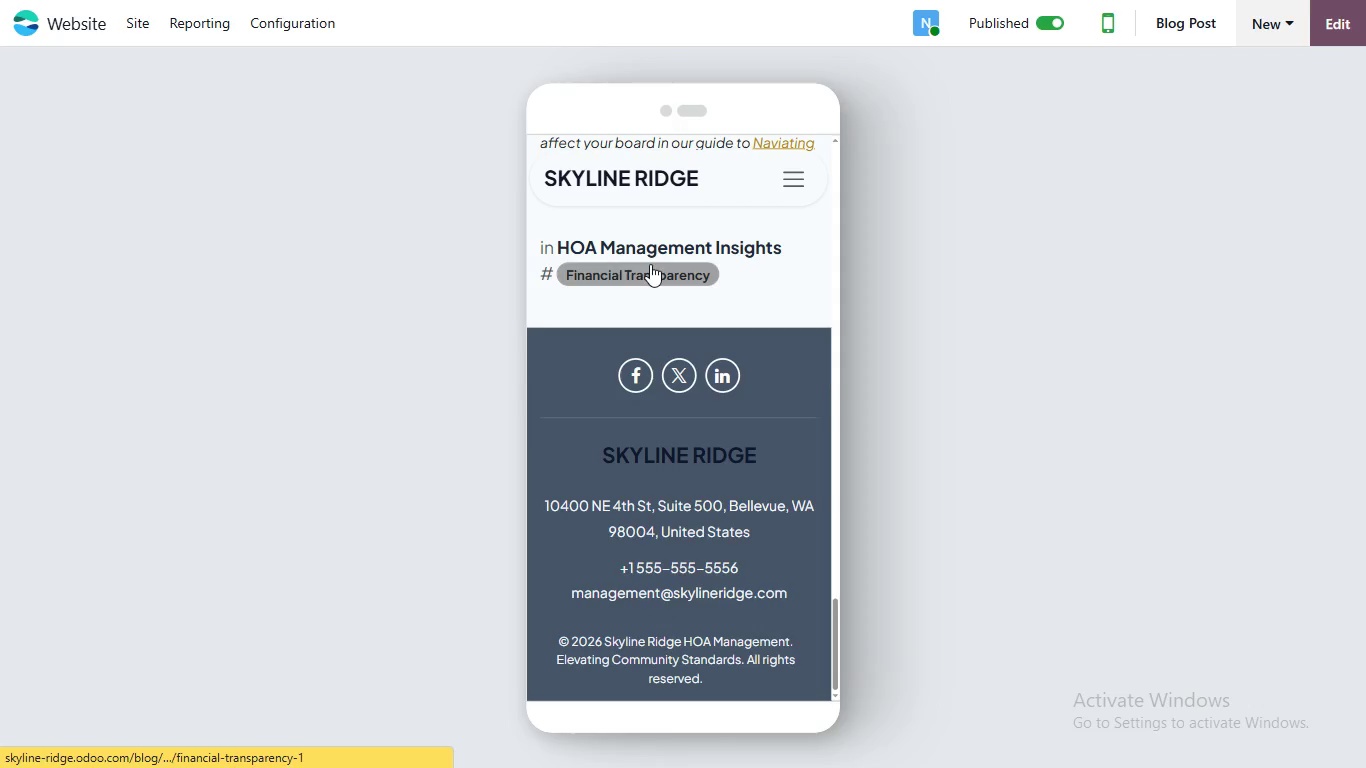 
left_click([780, 184])
 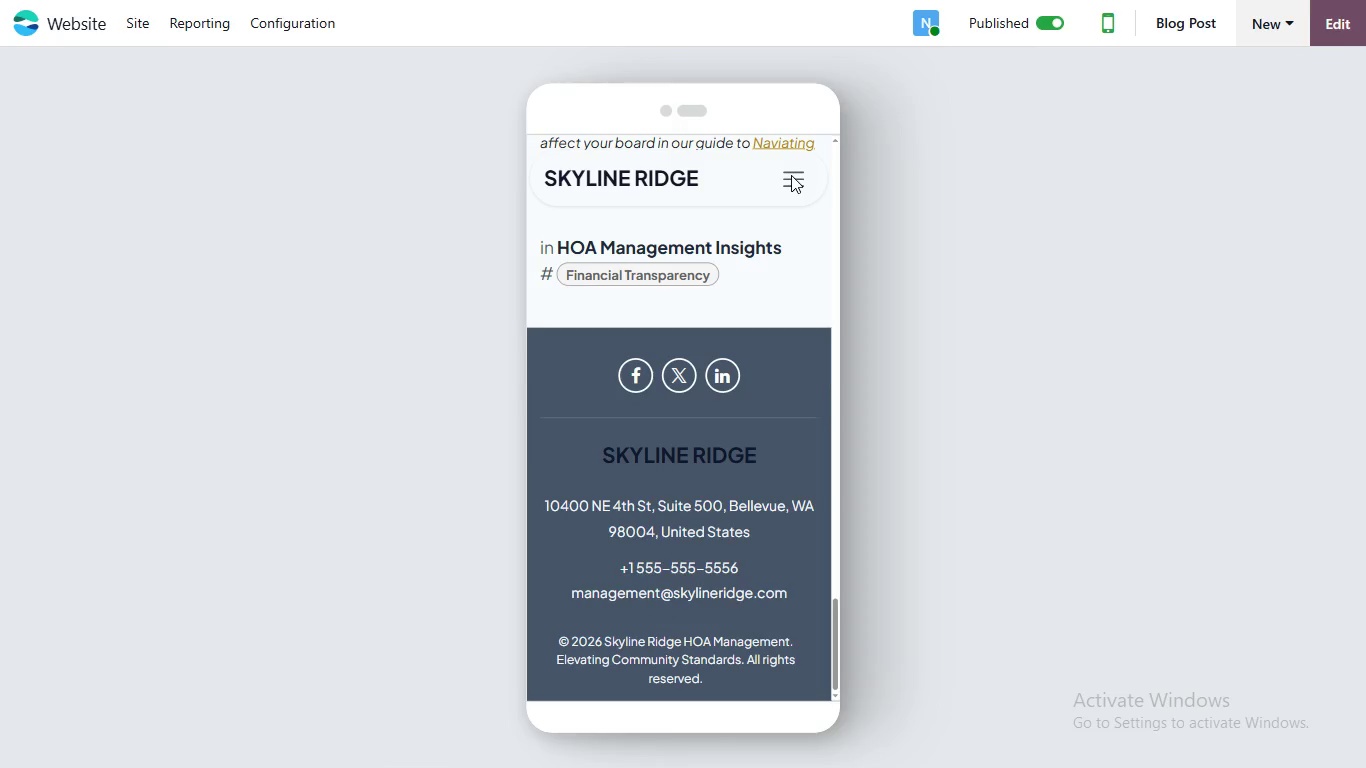 
left_click([791, 175])
 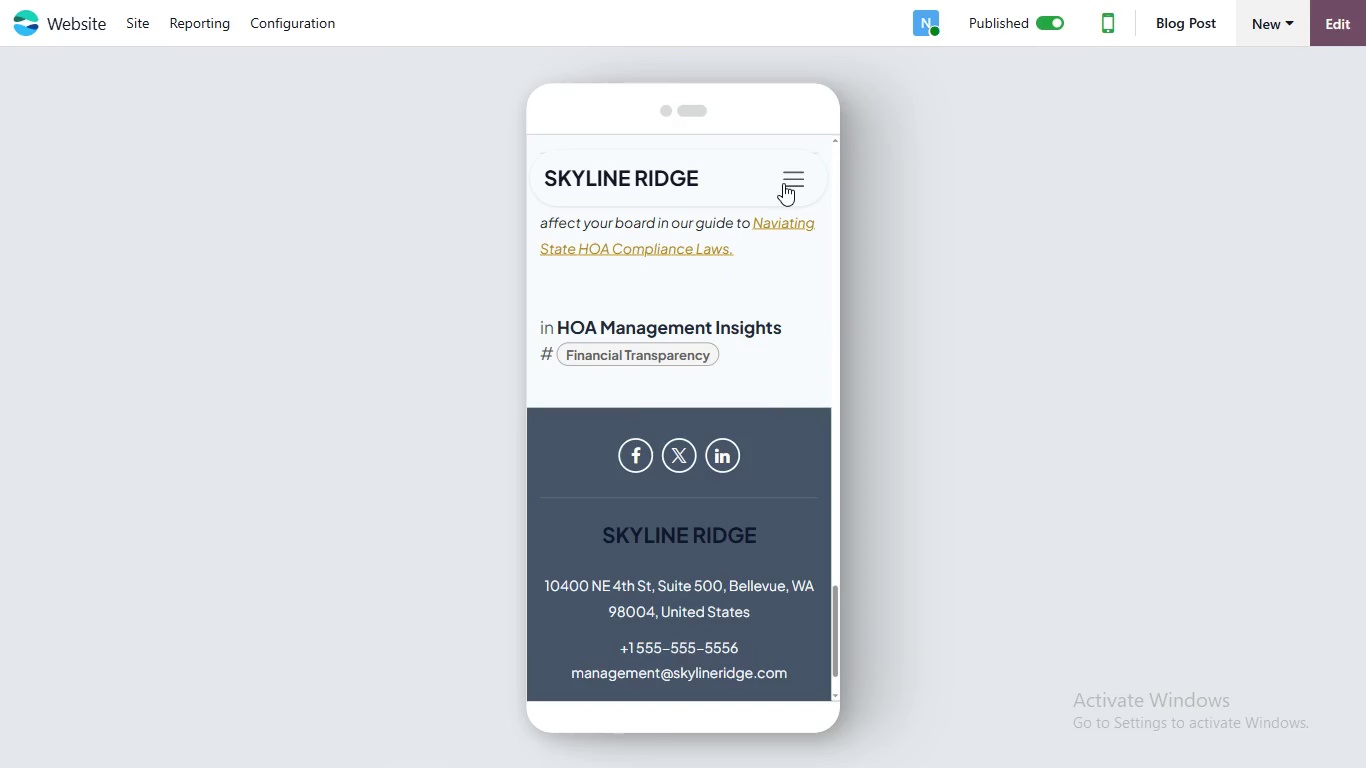 
left_click([788, 178])
 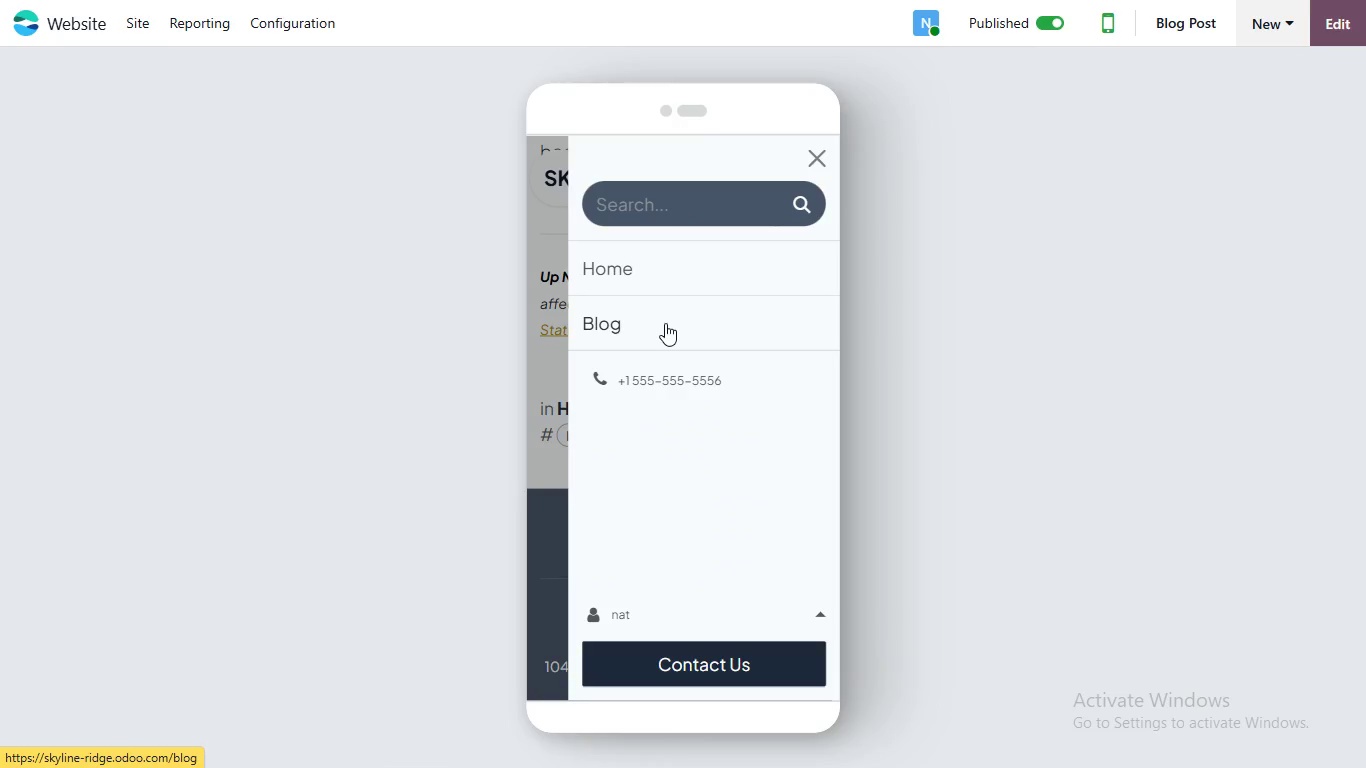 
left_click([665, 323])
 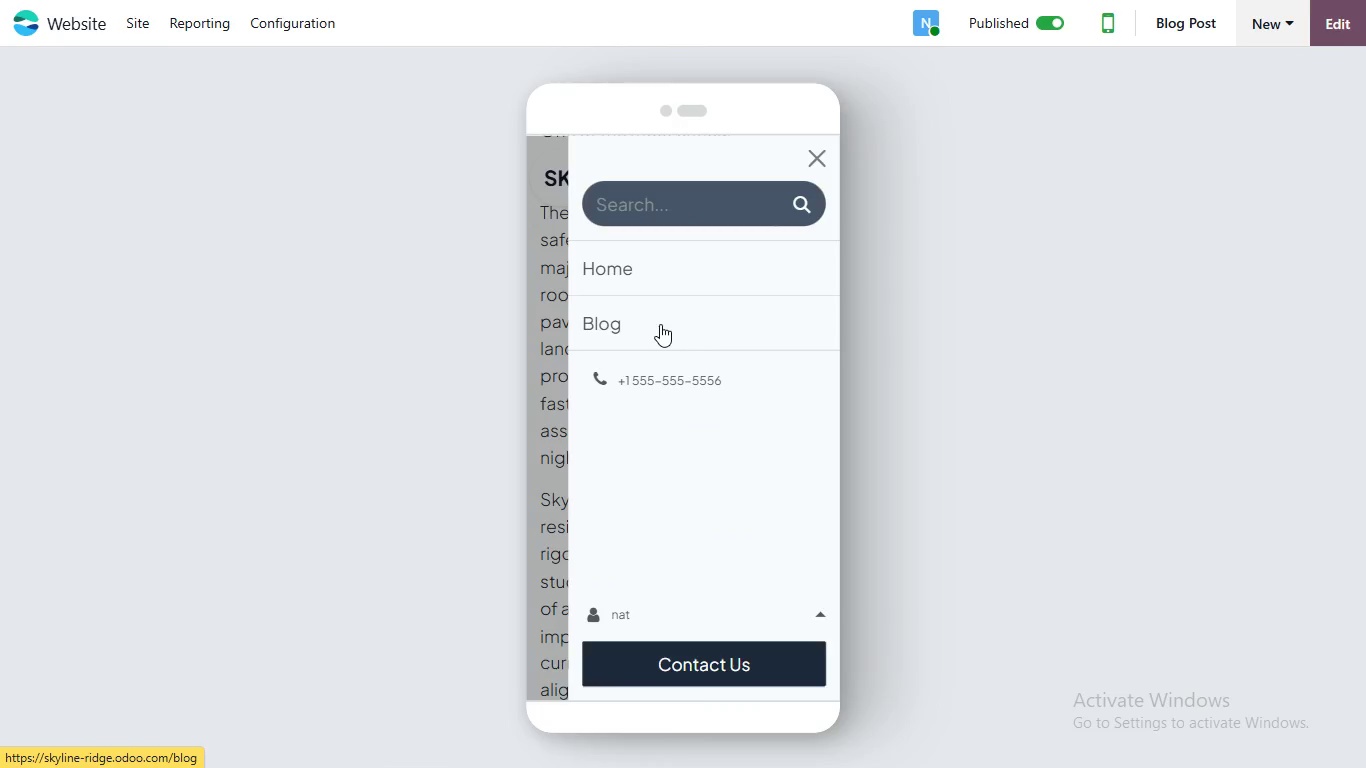 
scroll: coordinate [607, 458], scroll_direction: down, amount: 2.0
 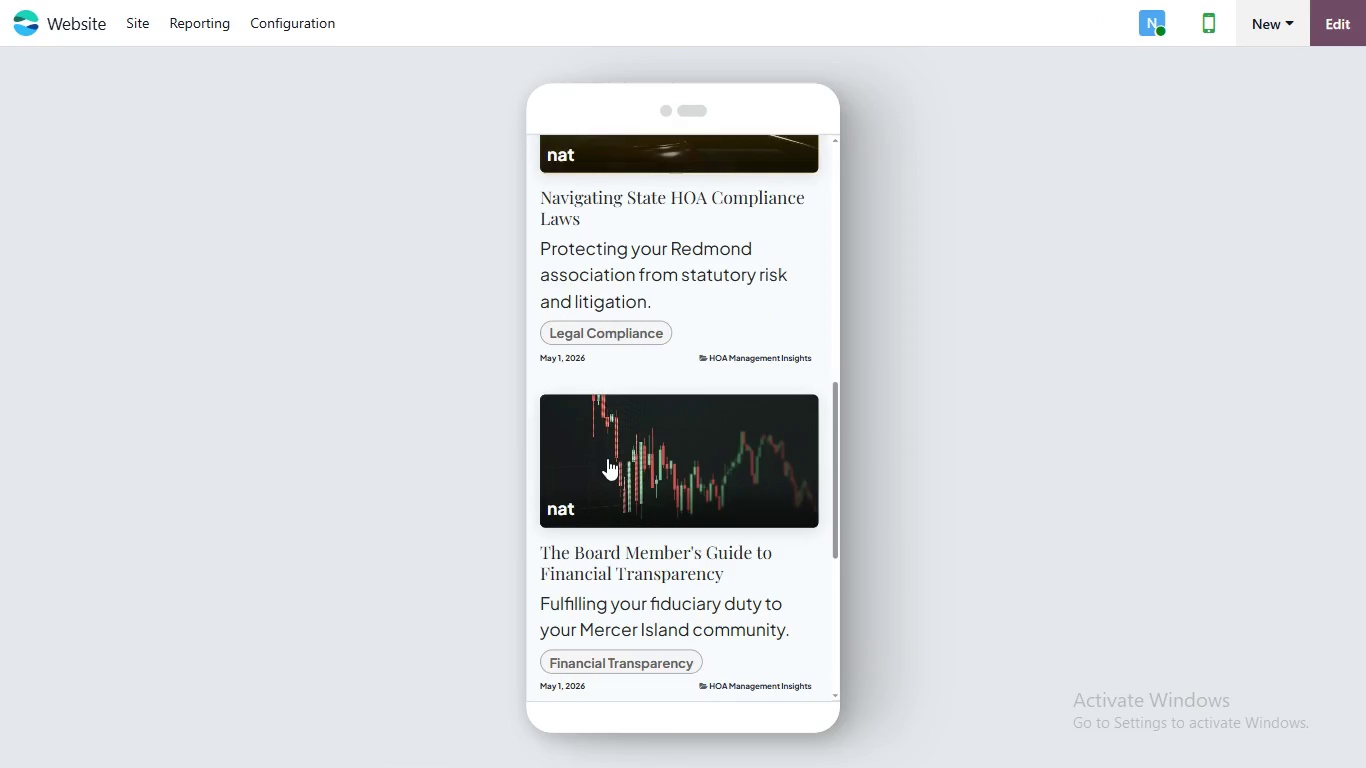 
scroll: coordinate [607, 458], scroll_direction: none, amount: 0.0
 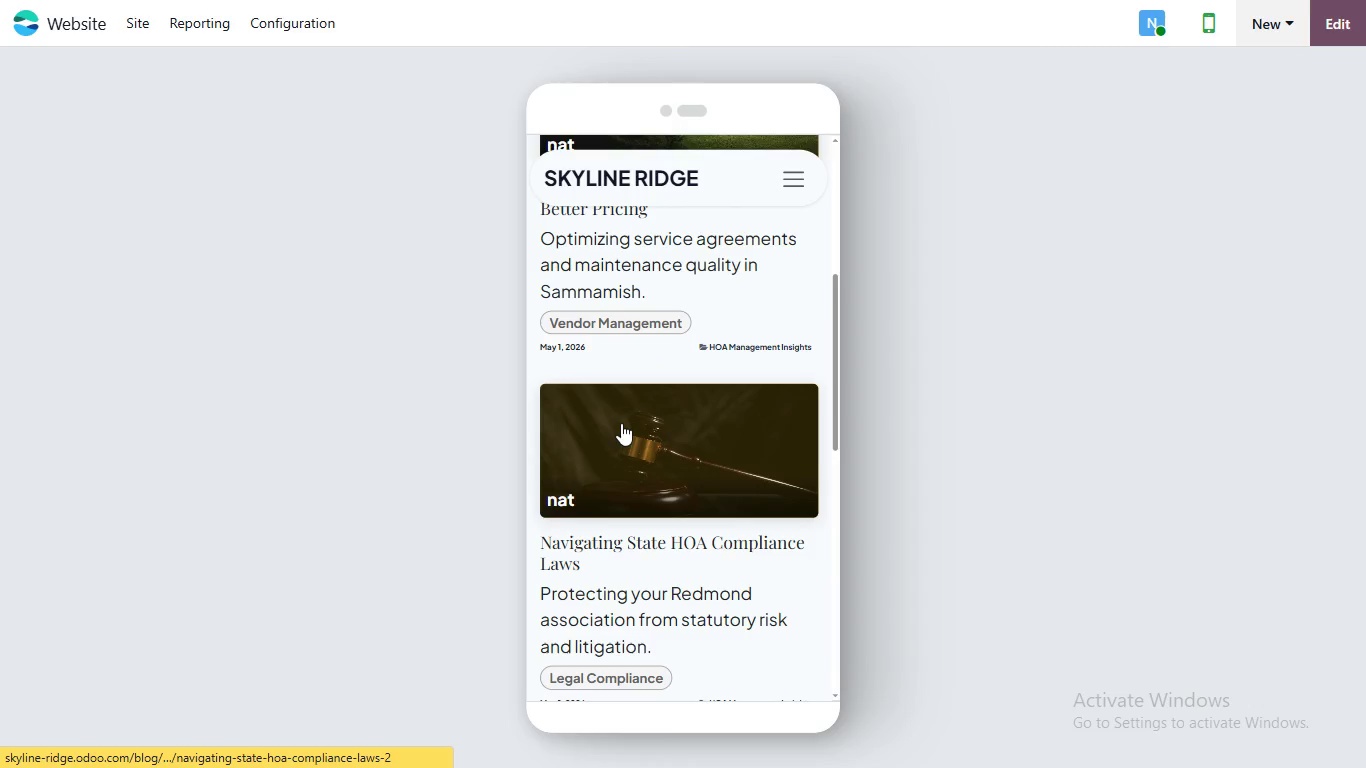 
left_click([621, 423])
 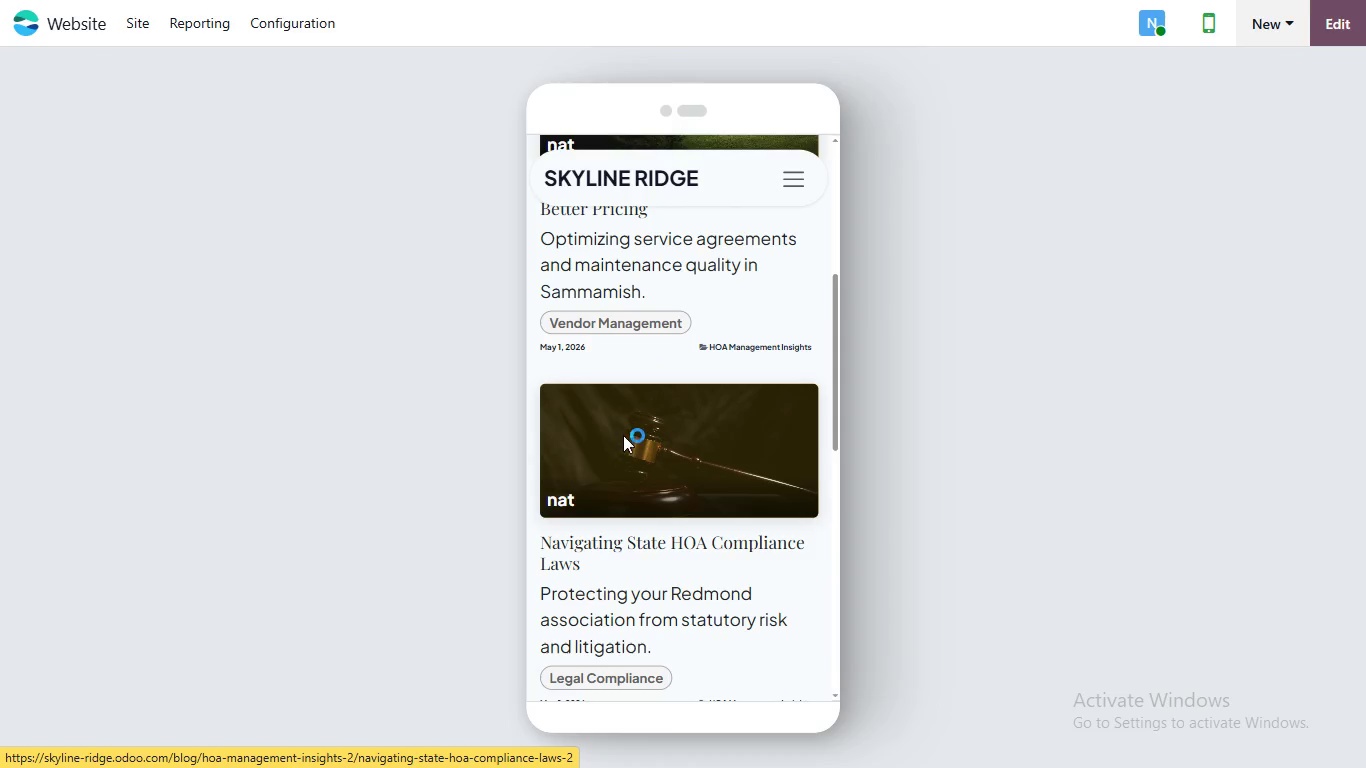 
left_click([623, 435])
 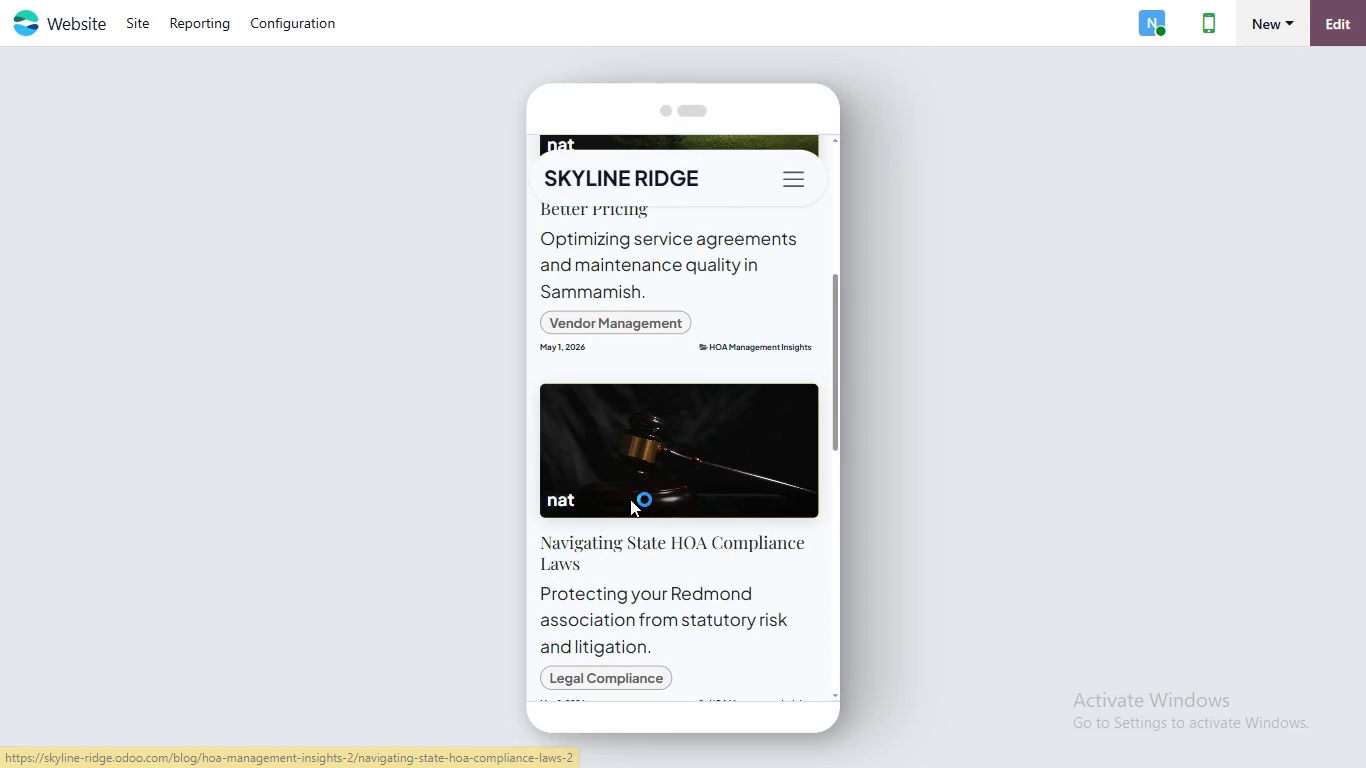 
left_click([639, 408])
 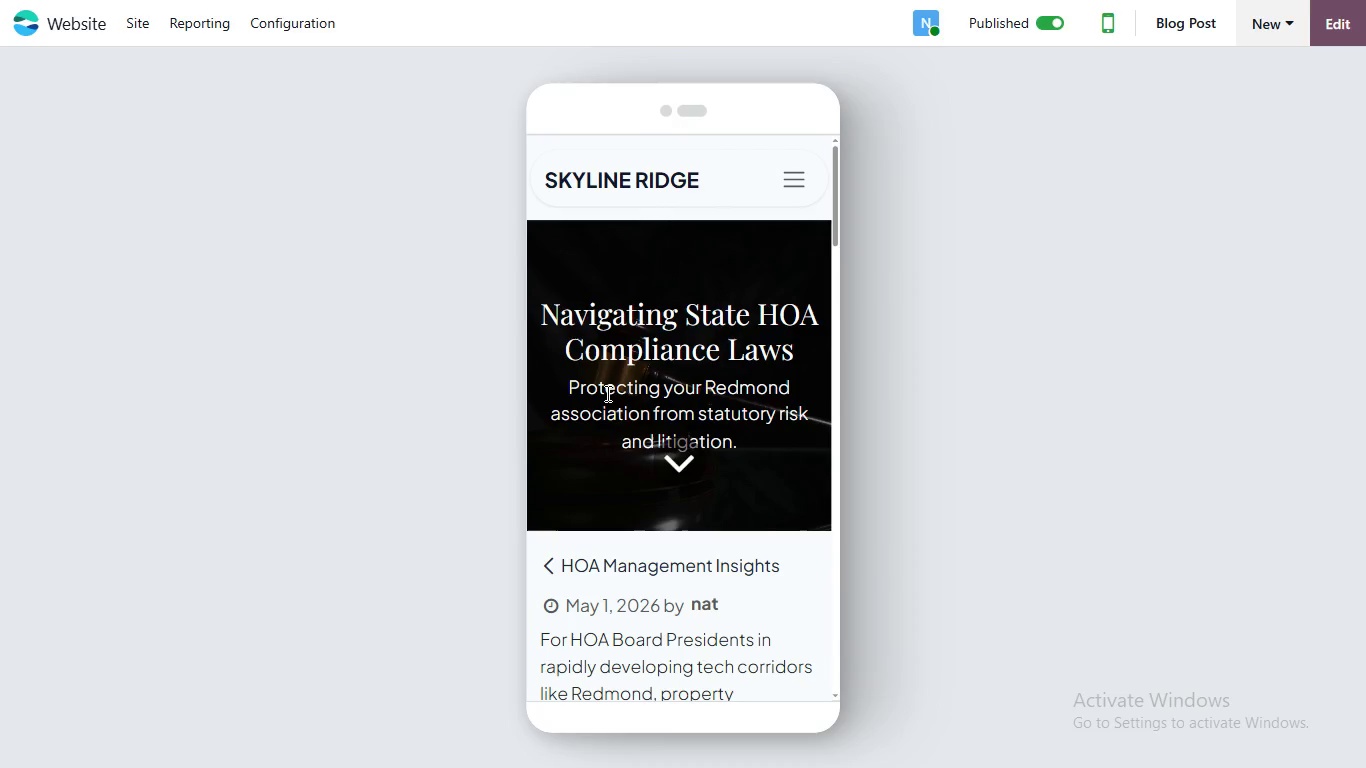 
hold_key(key=ArrowDown, duration=0.92)
 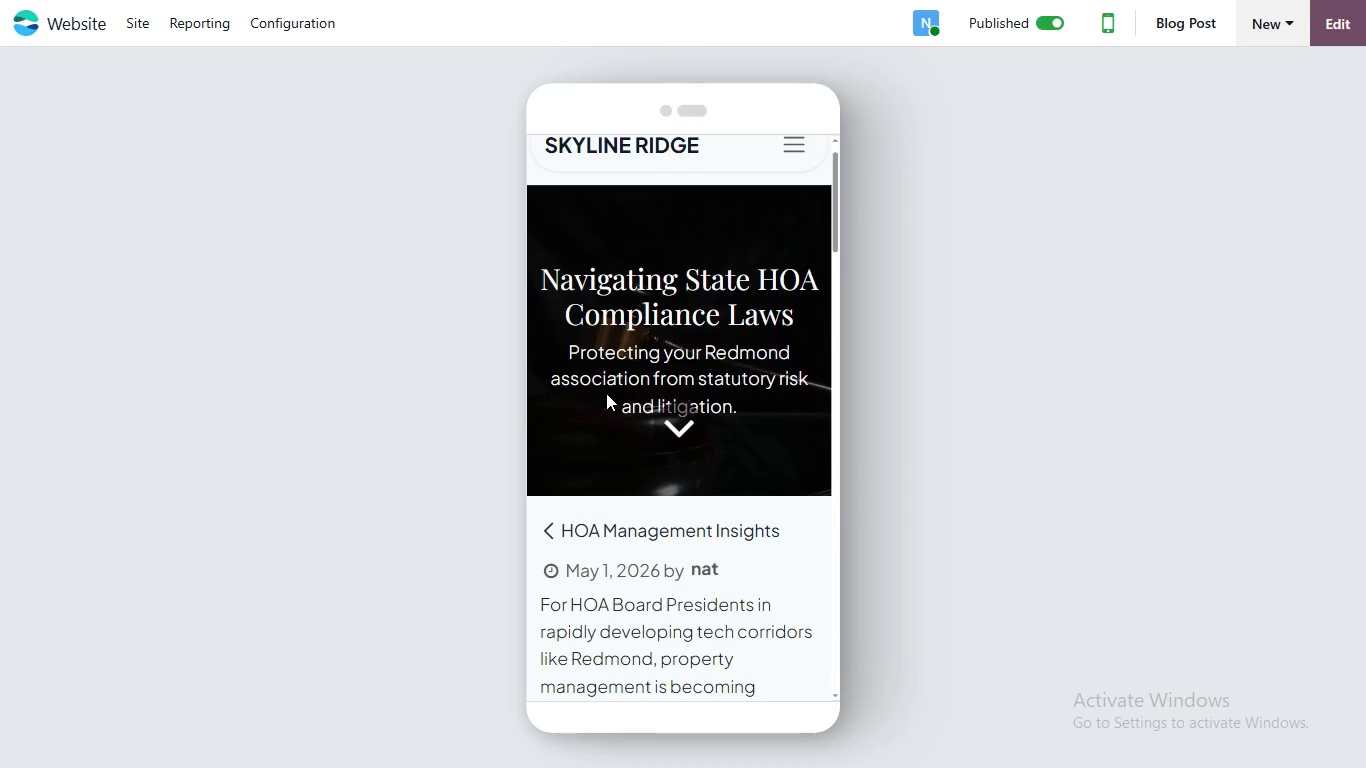 
hold_key(key=ArrowDown, duration=1.08)
 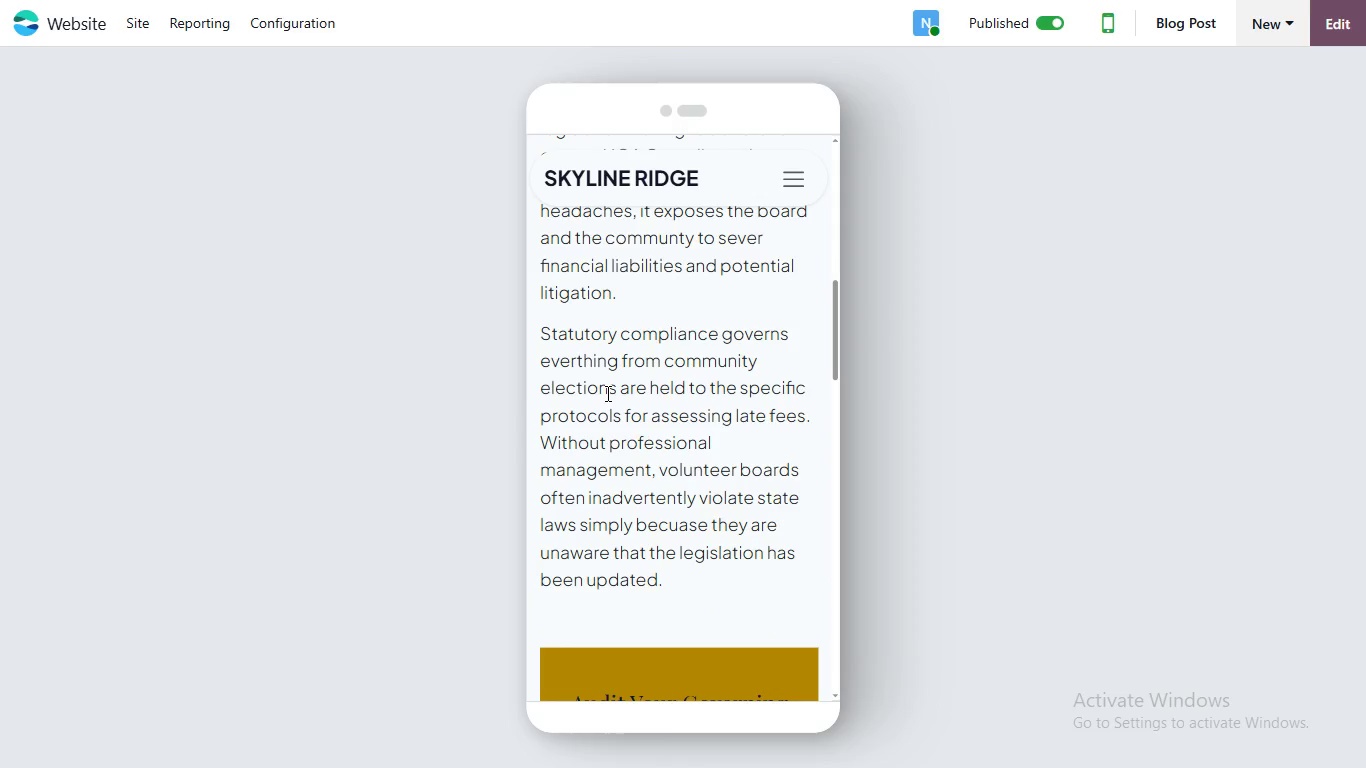 
hold_key(key=ArrowDown, duration=1.51)
 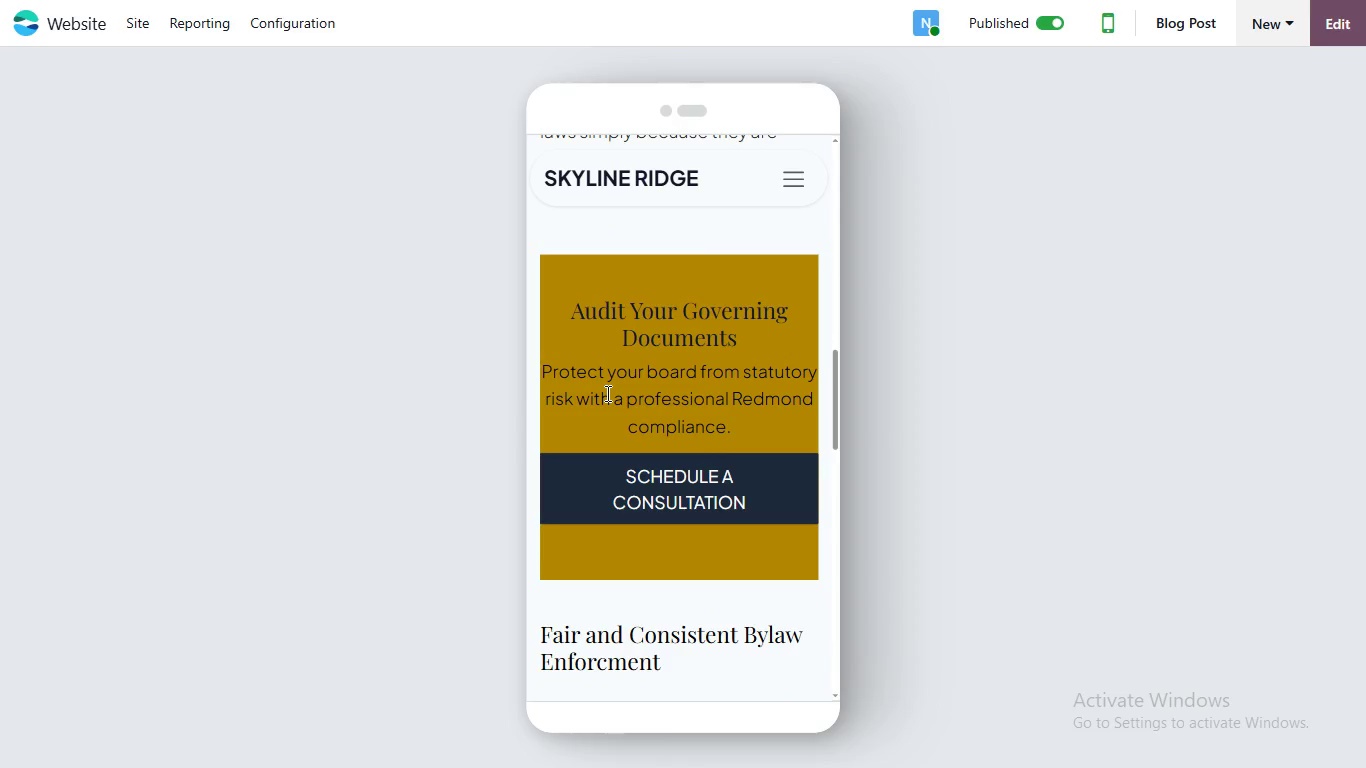 
hold_key(key=ArrowDown, duration=0.78)
 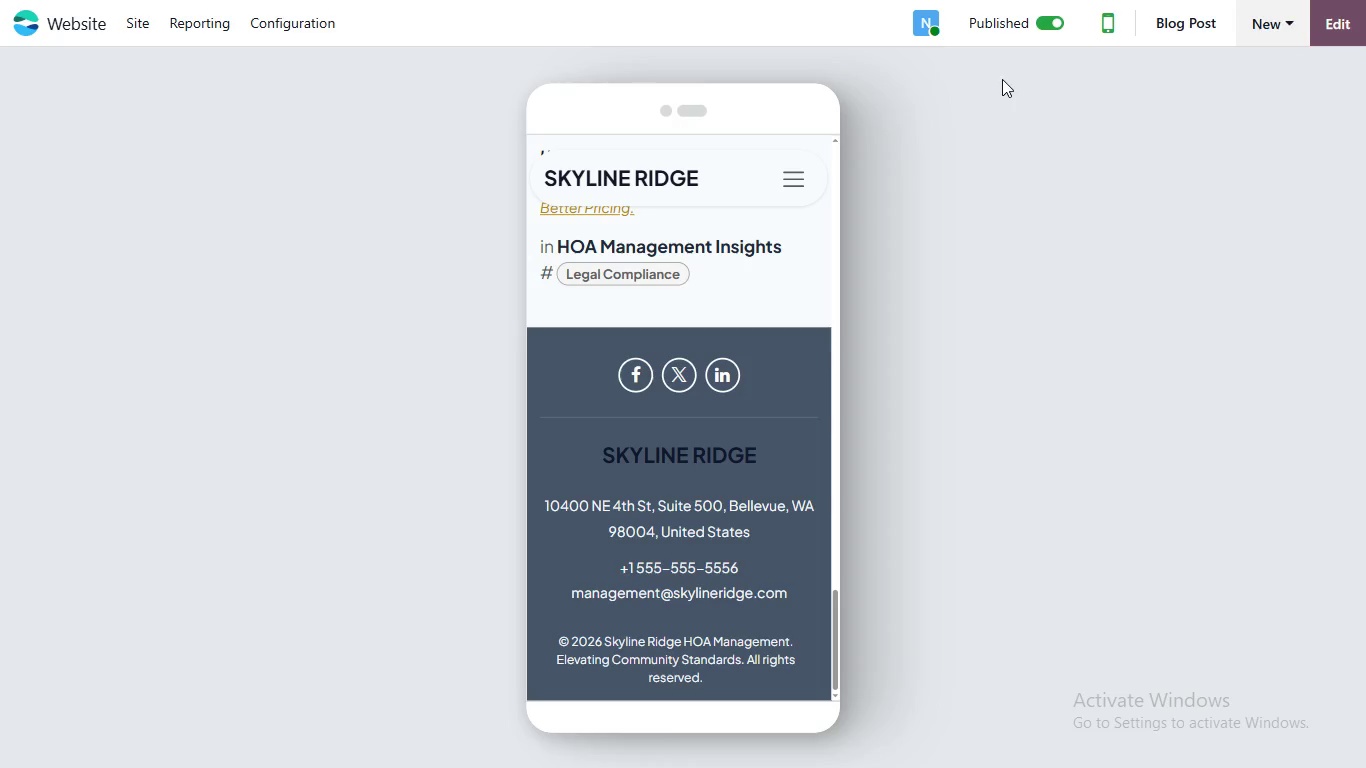 
left_click_drag(start_coordinate=[1315, 27], to_coordinate=[205, 12])
 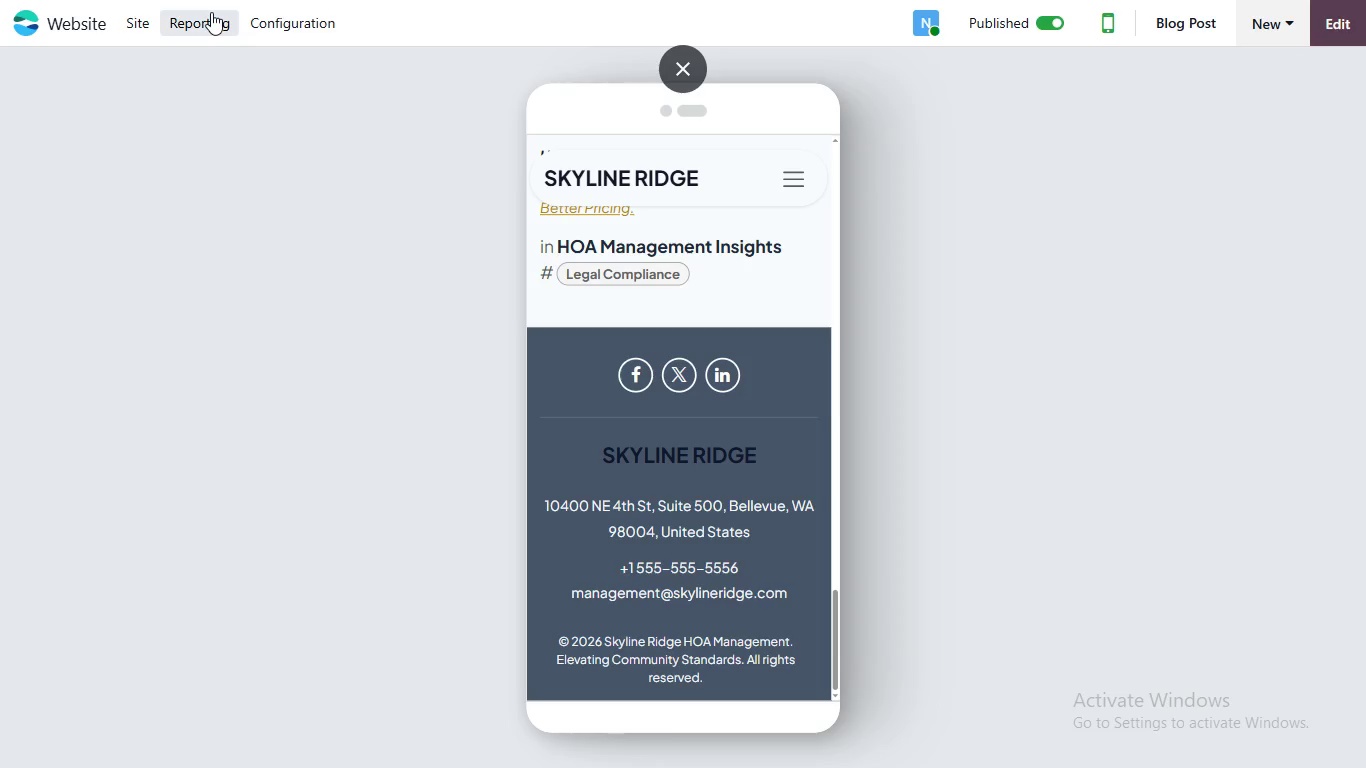 
left_click([87, 20])
 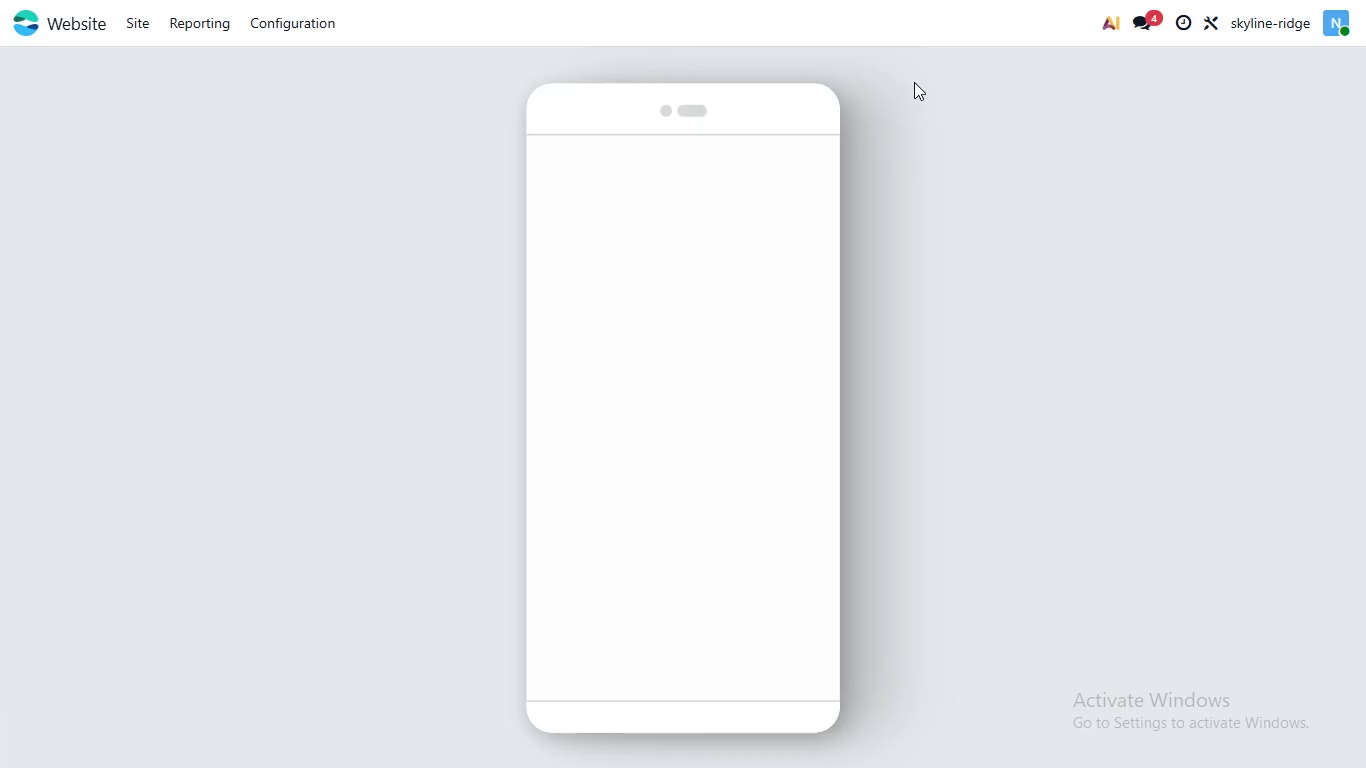 
wait(8.42)
 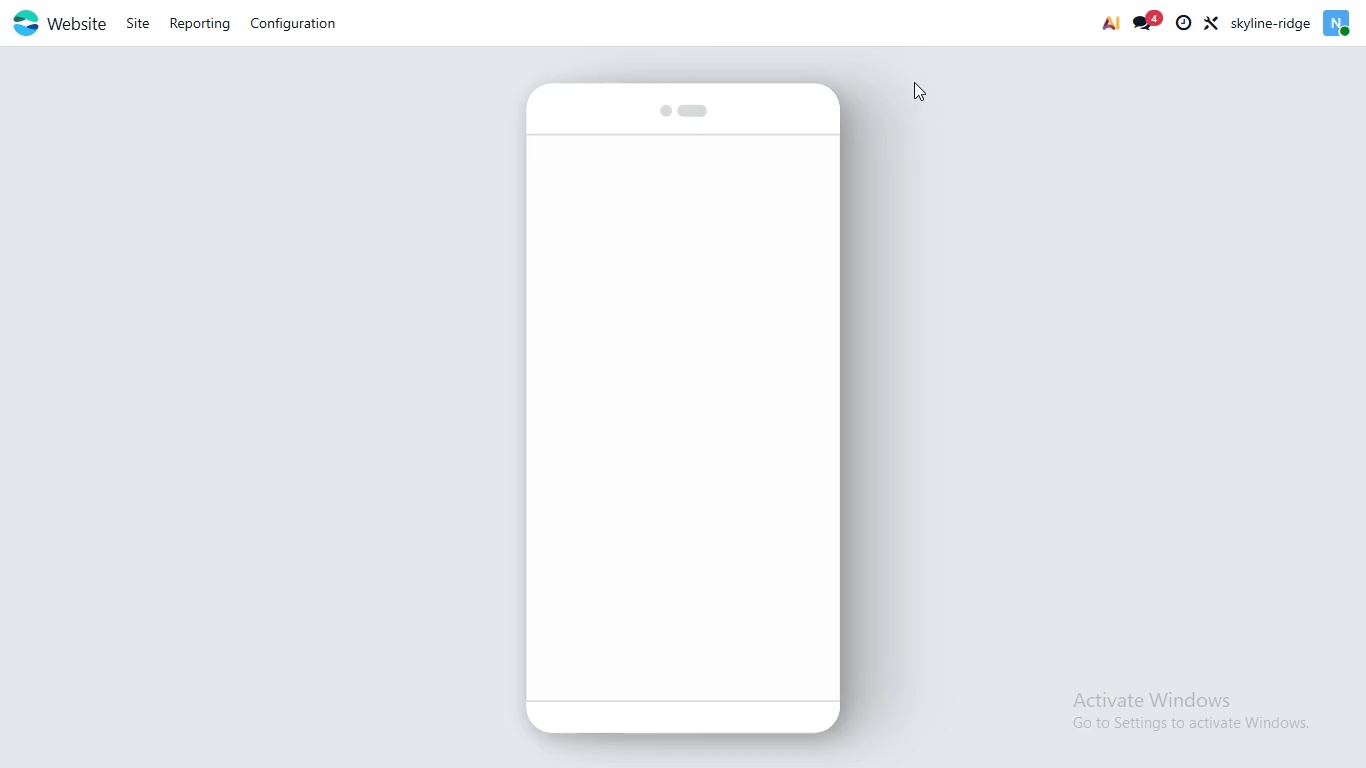 
left_click([76, 25])
 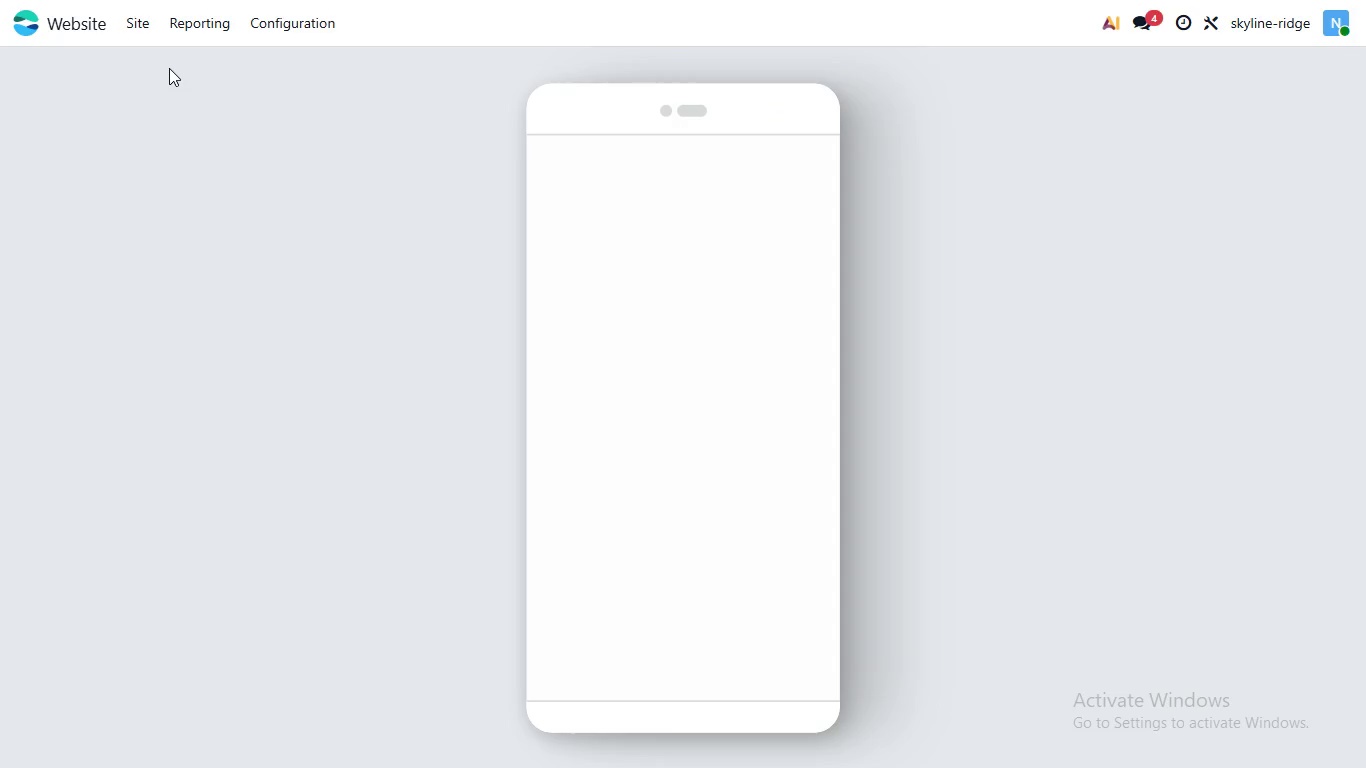 
mouse_move([92, 35])
 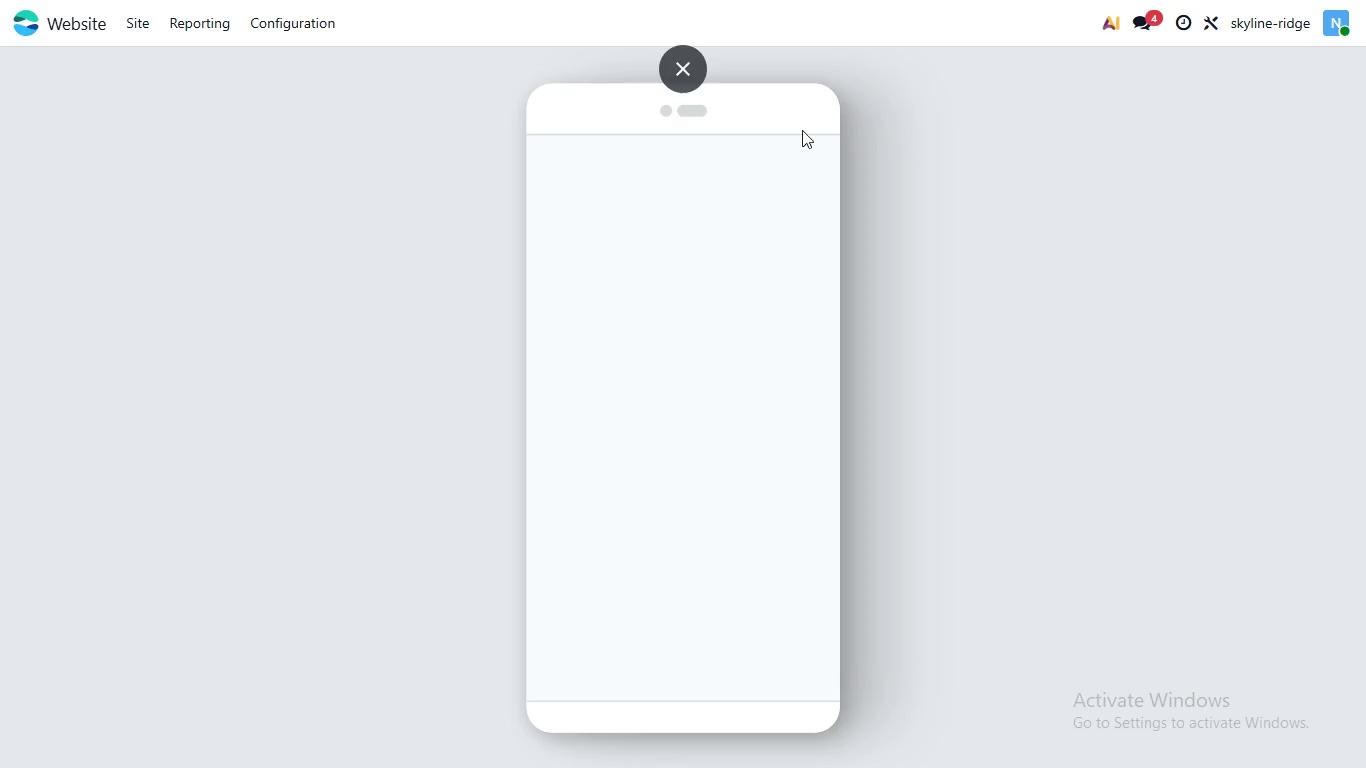 
wait(6.76)
 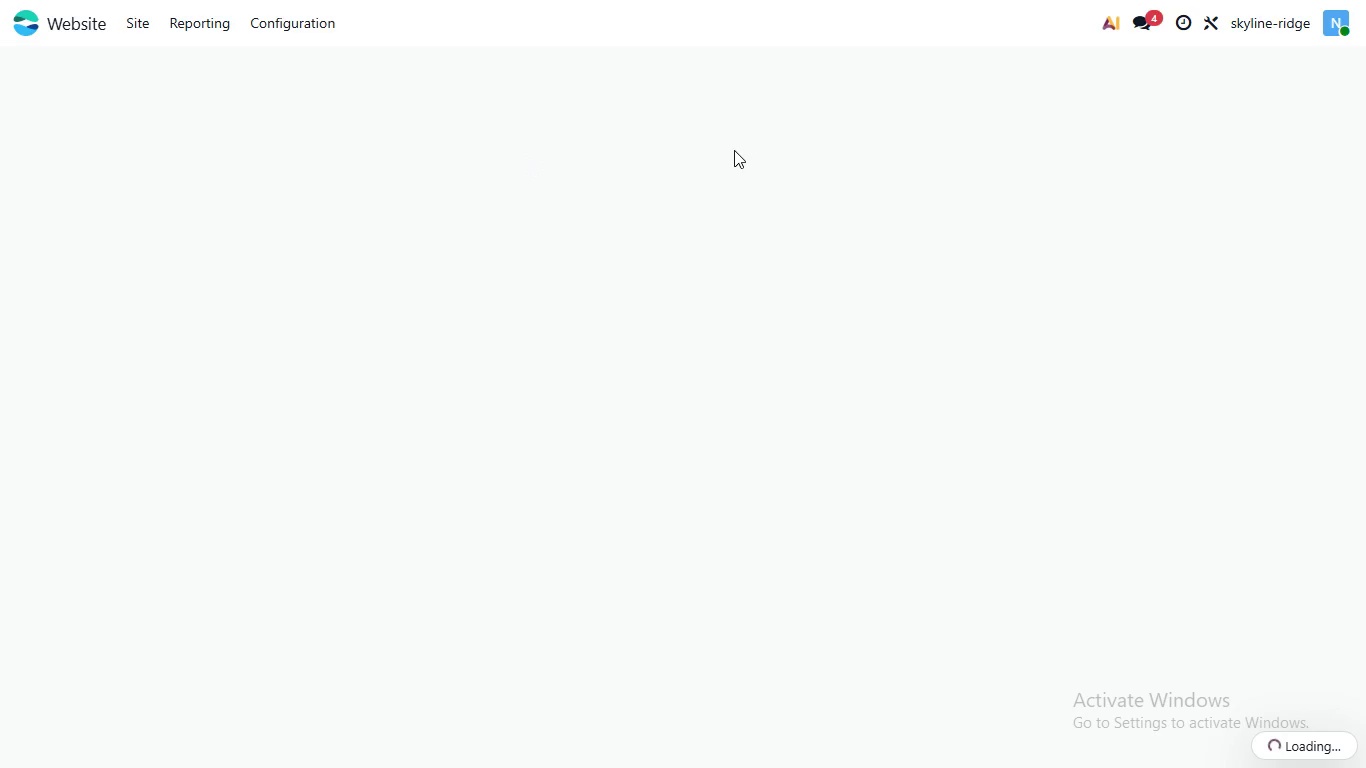 
left_click([675, 64])
 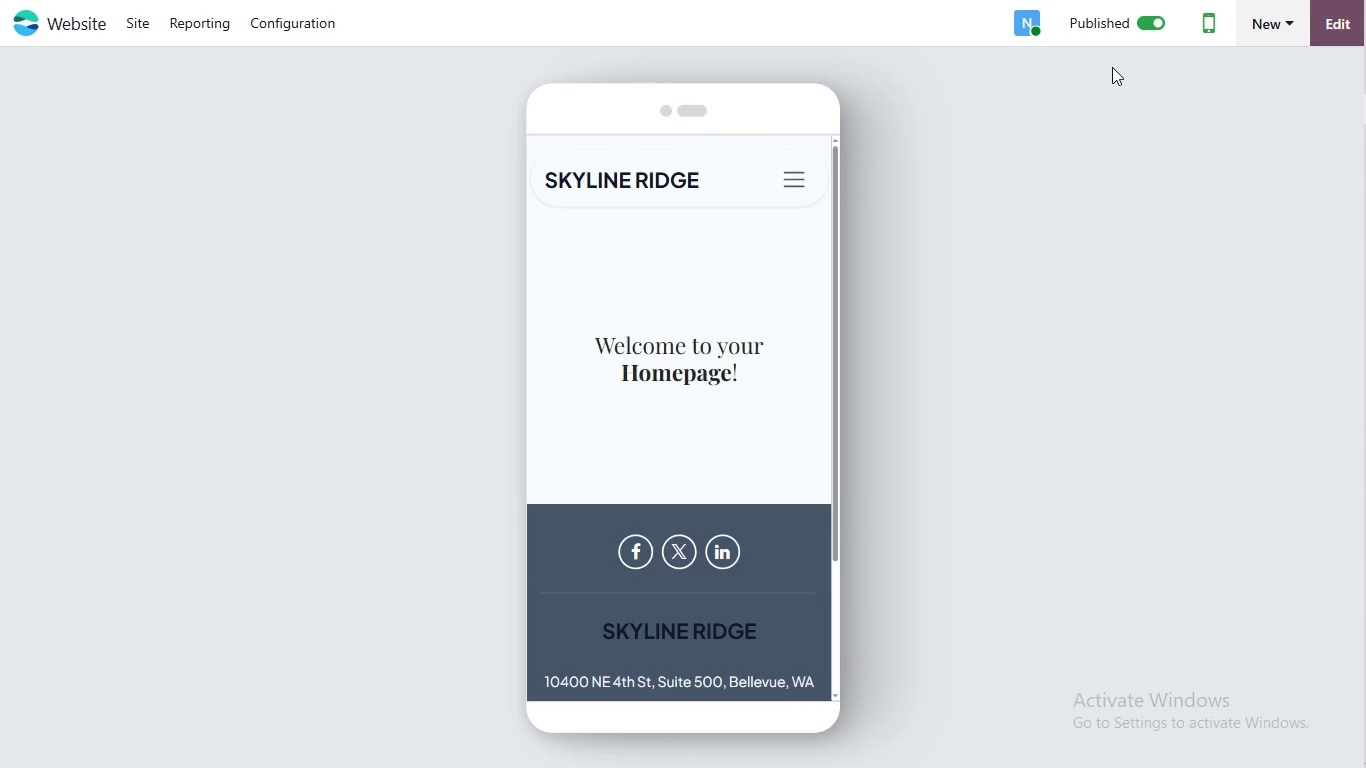 
left_click_drag(start_coordinate=[1217, 14], to_coordinate=[1207, 47])
 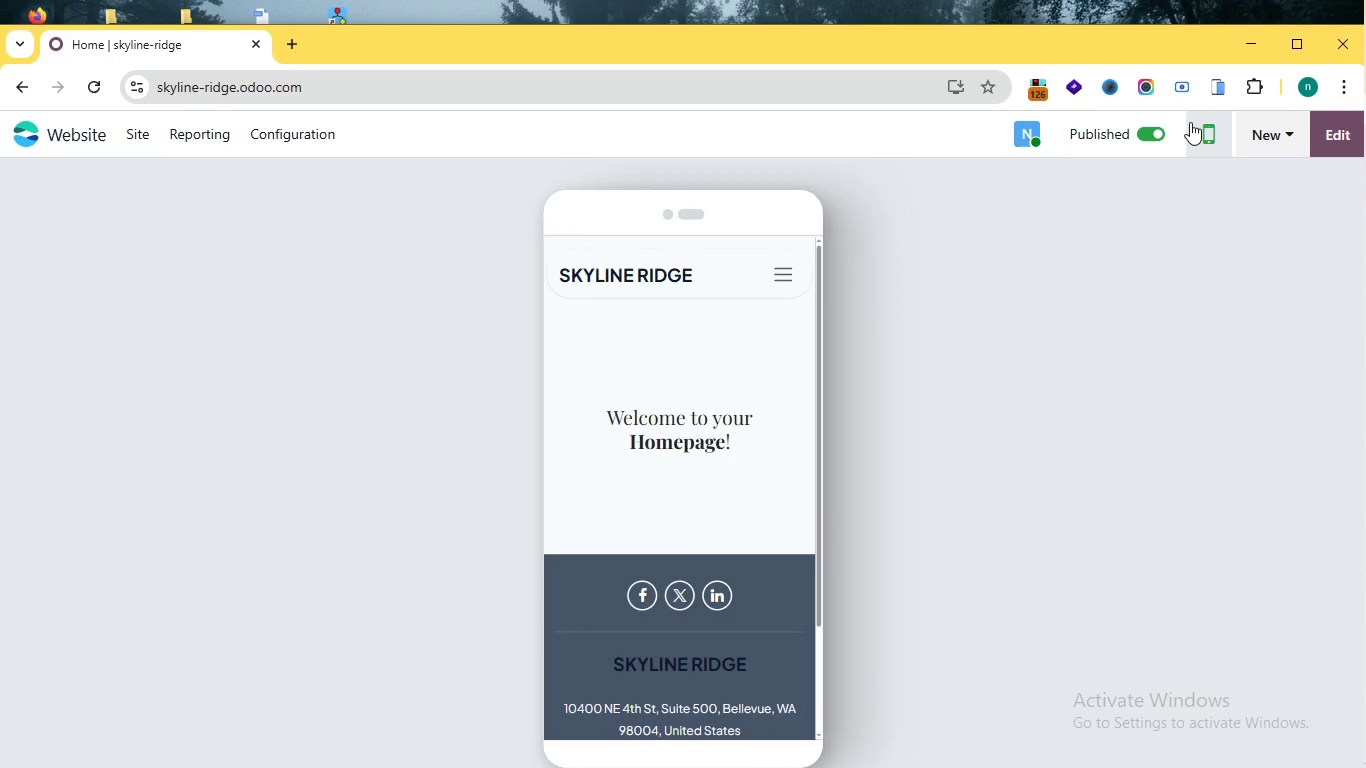 
left_click([1190, 122])
 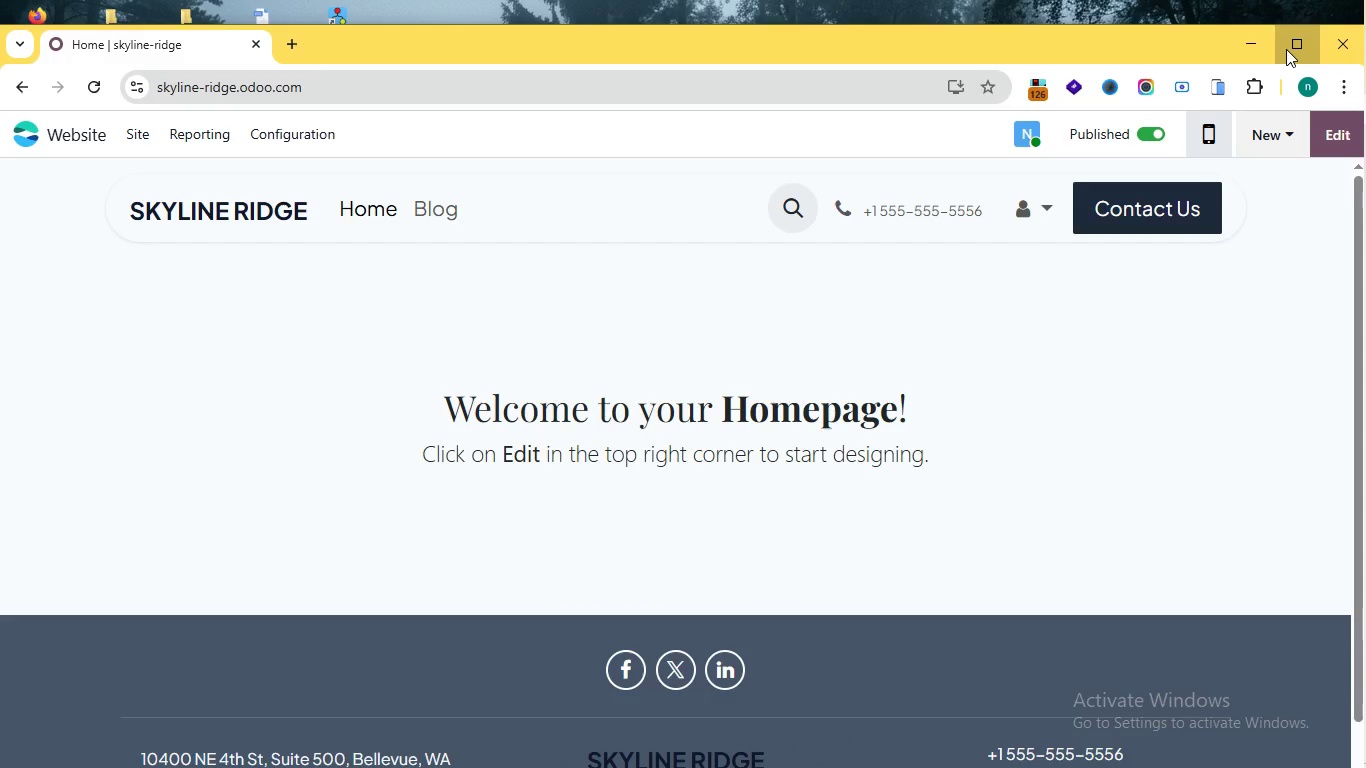 
left_click([1286, 49])
 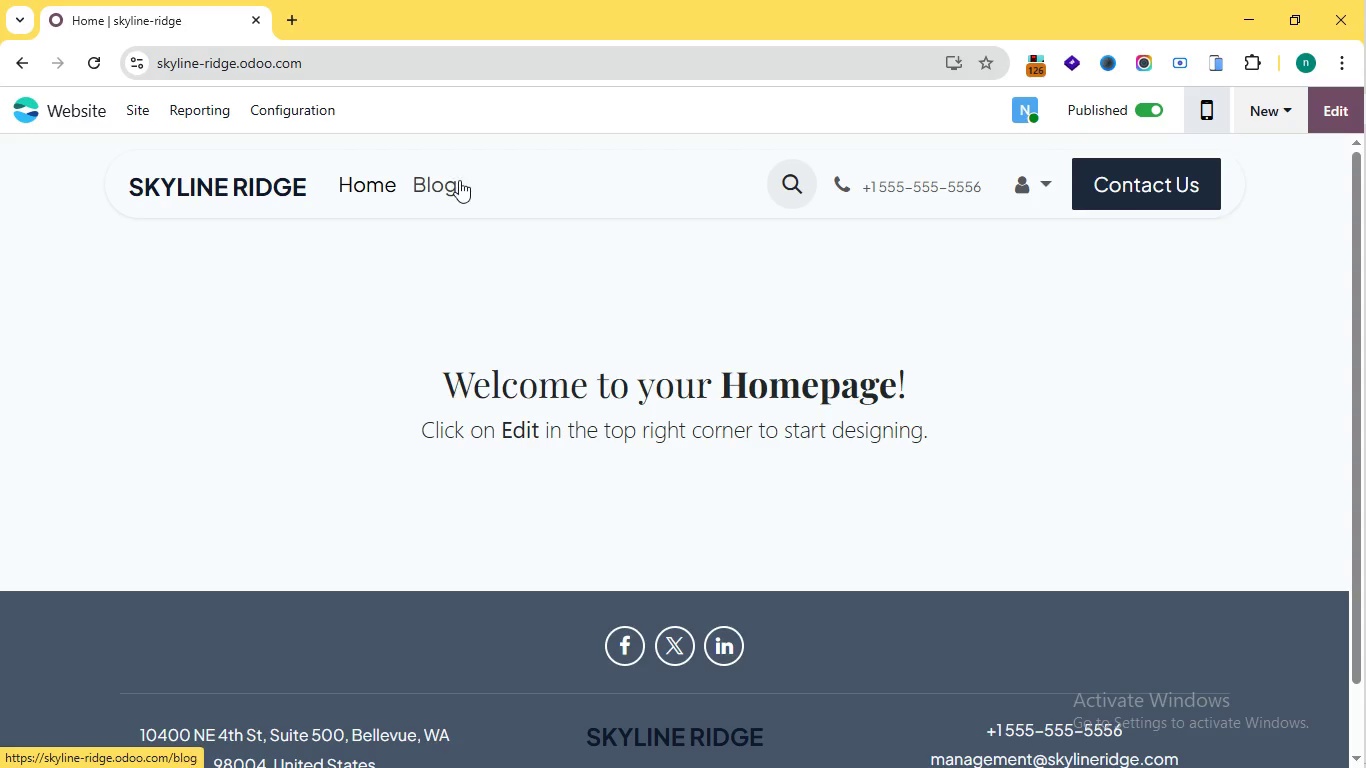 
left_click([429, 177])
 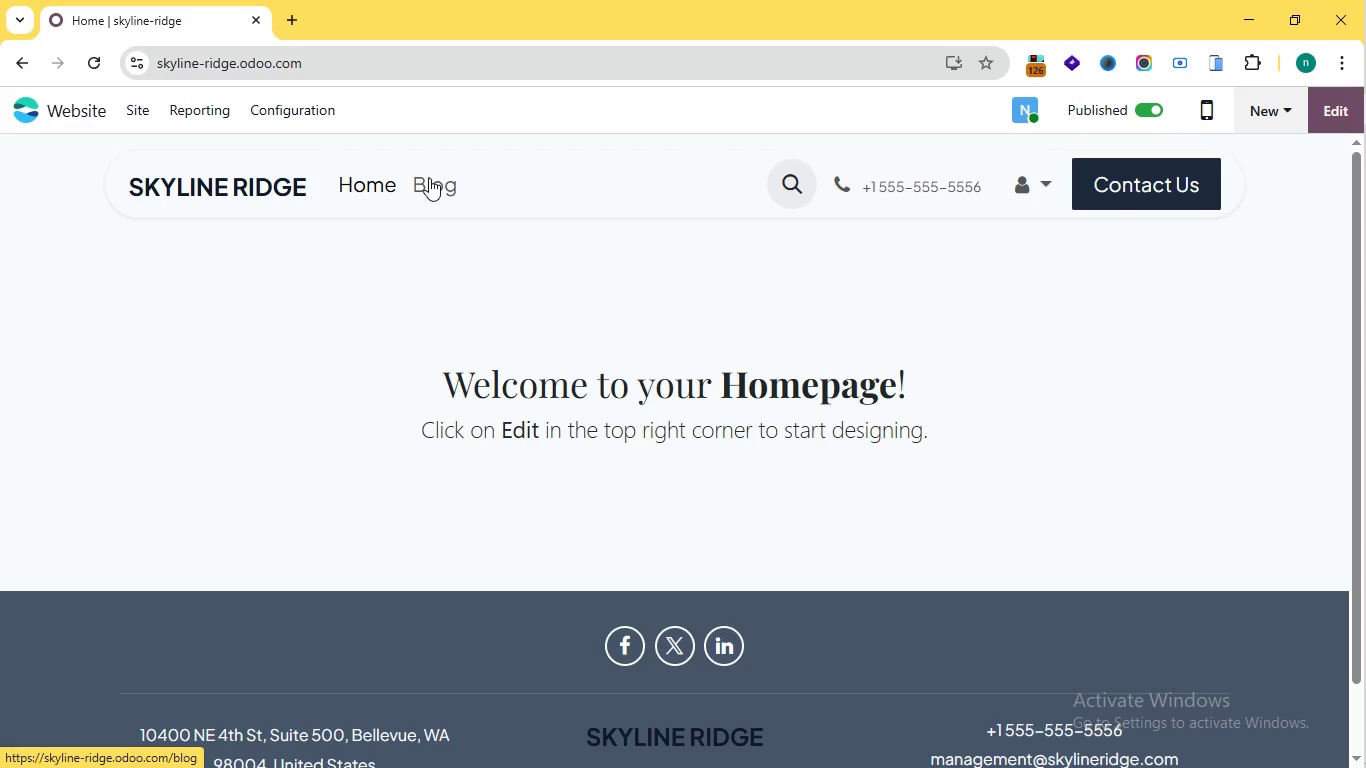 
left_click([429, 178])
 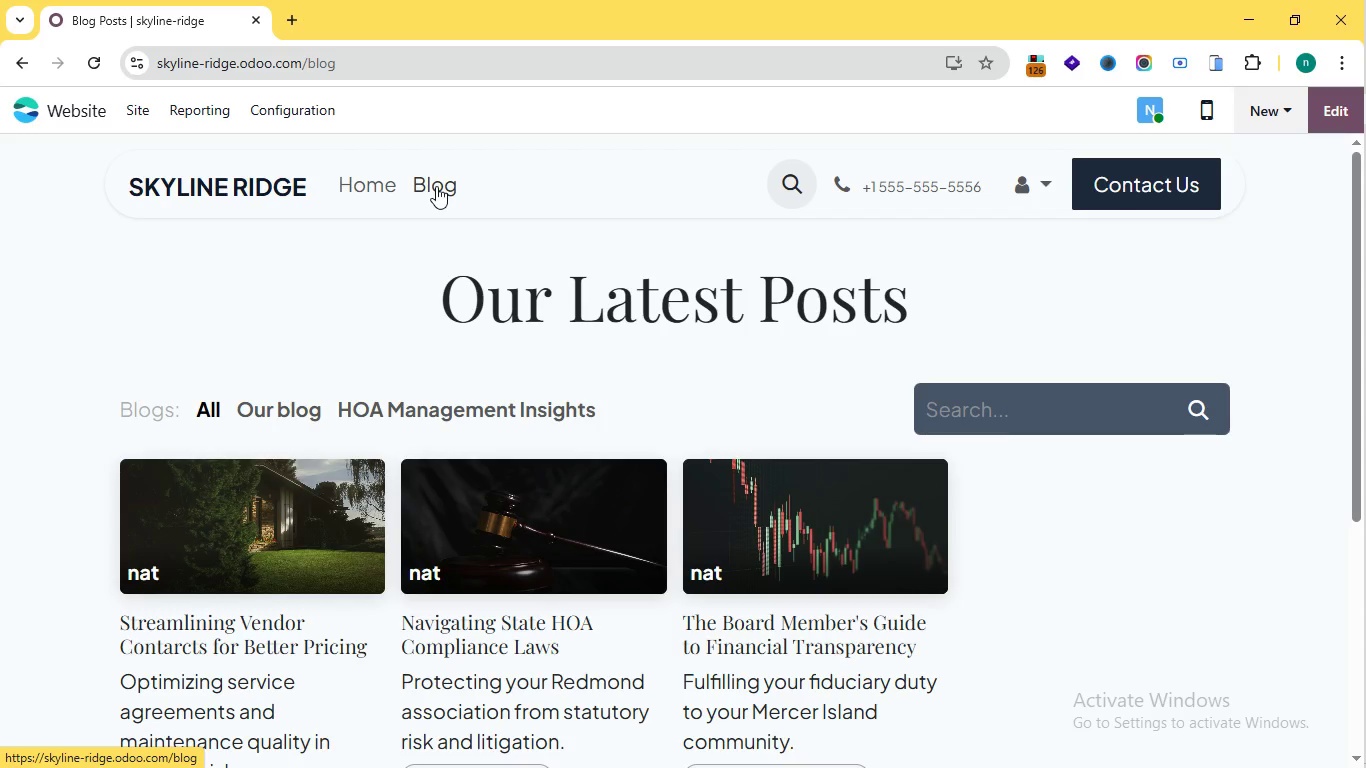 
wait(8.97)
 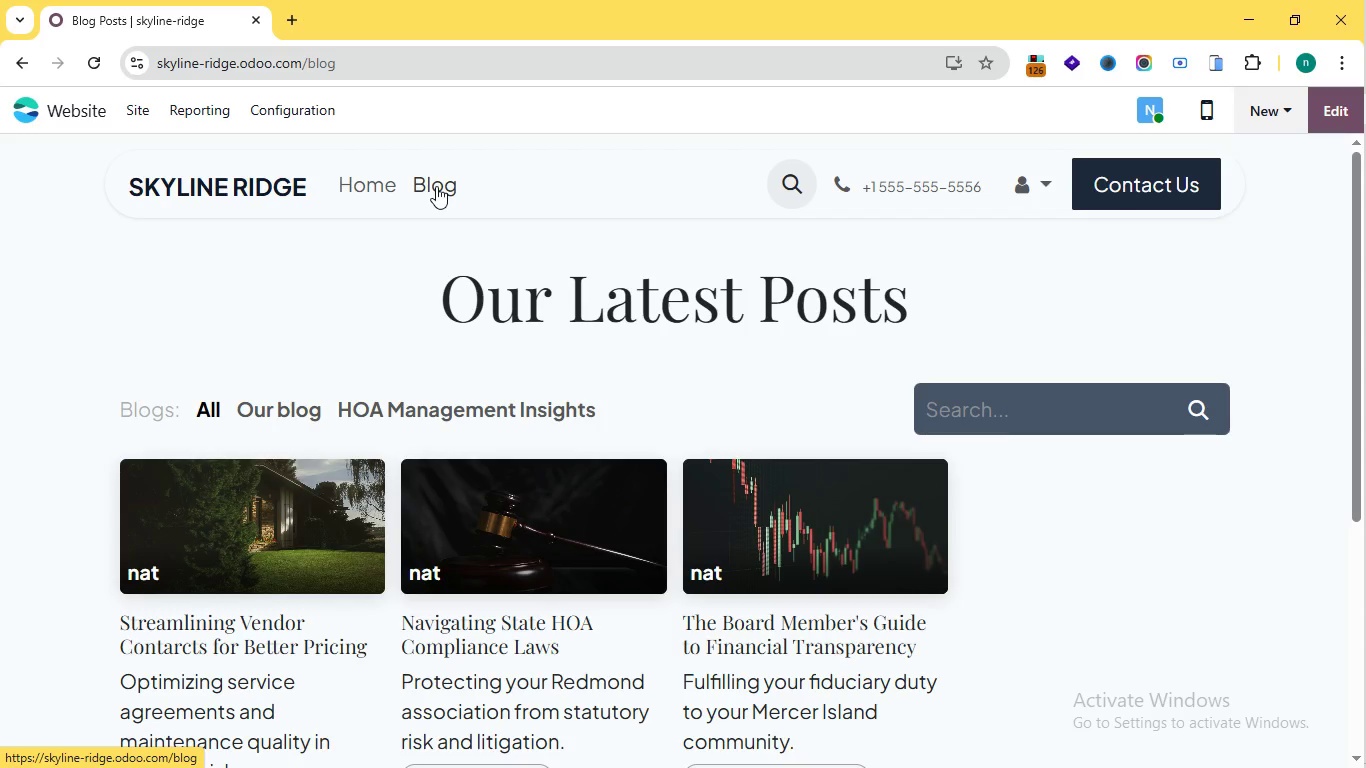 
left_click([1317, 97])
 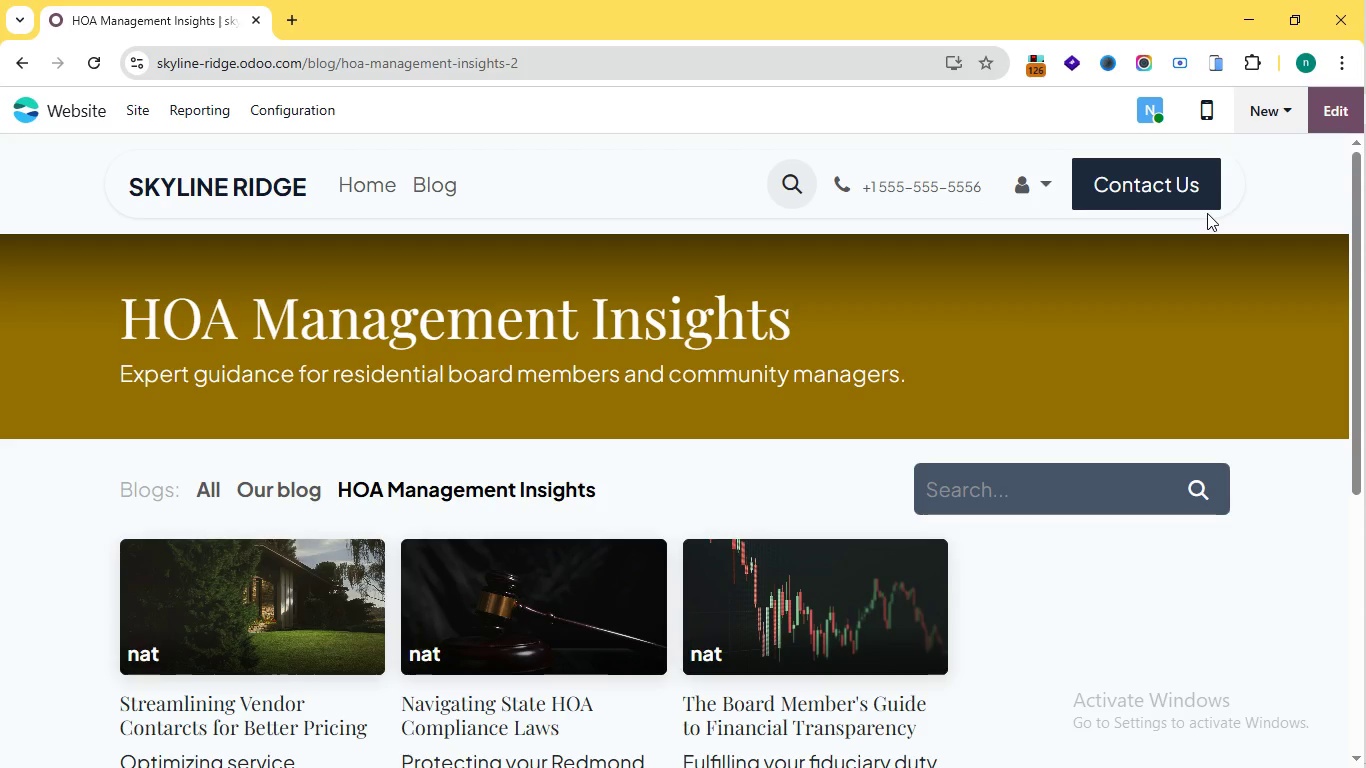 
scroll: coordinate [855, 328], scroll_direction: none, amount: 0.0
 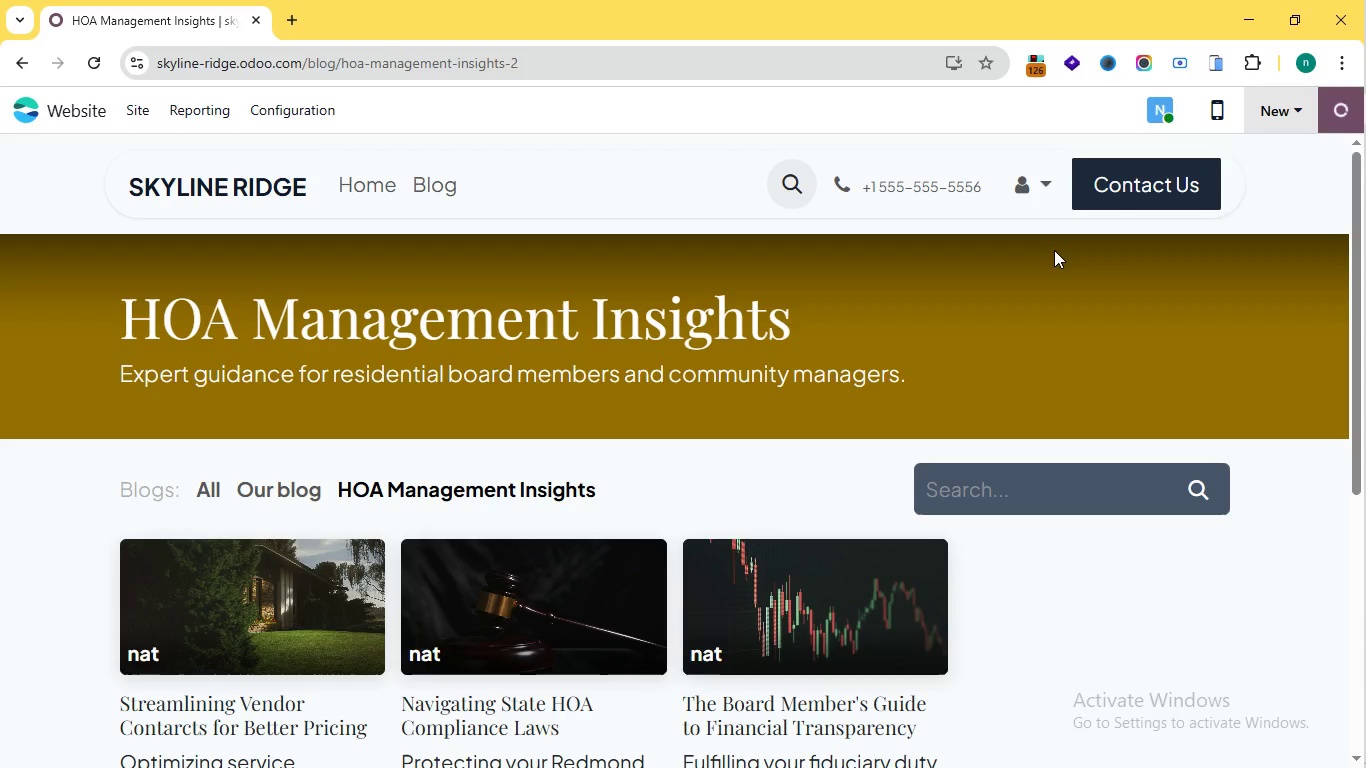 
scroll: coordinate [850, 330], scroll_direction: up, amount: 3.0
 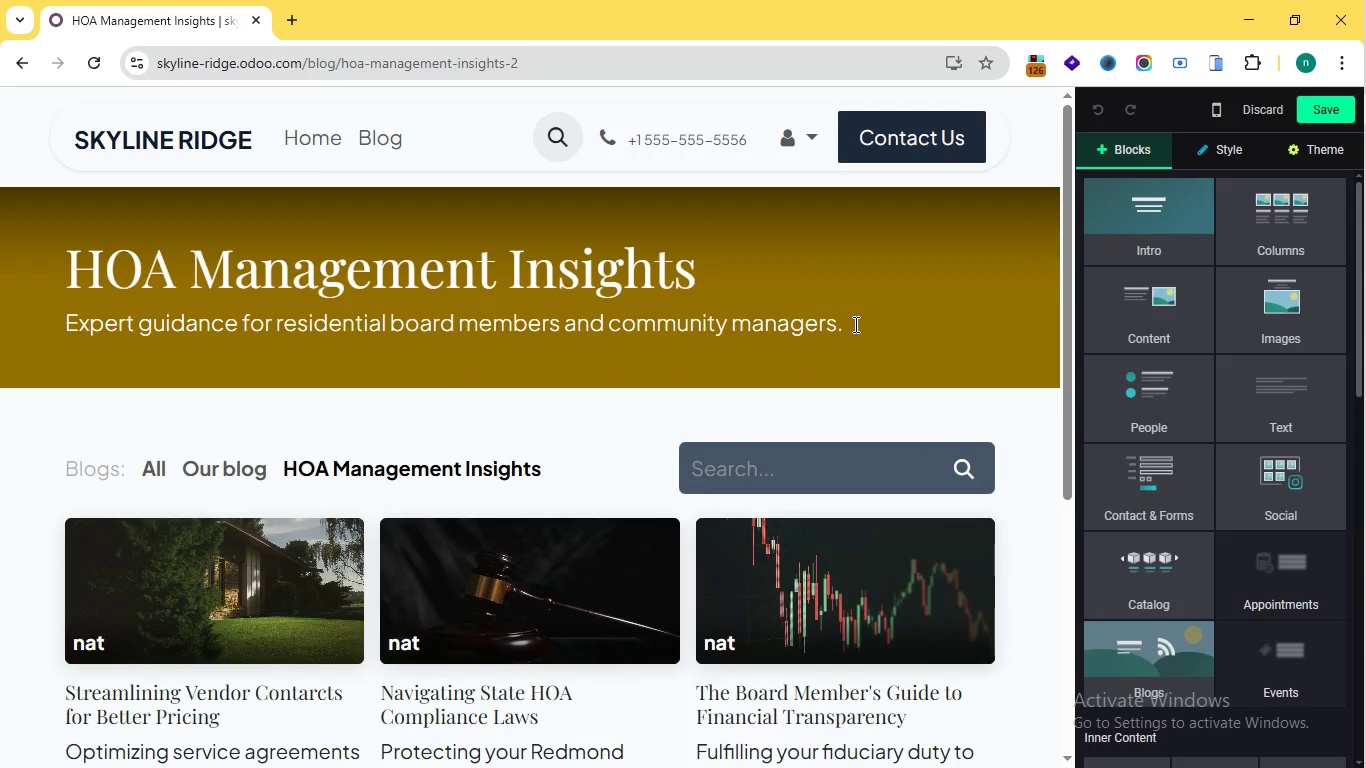 
left_click([1011, 259])
 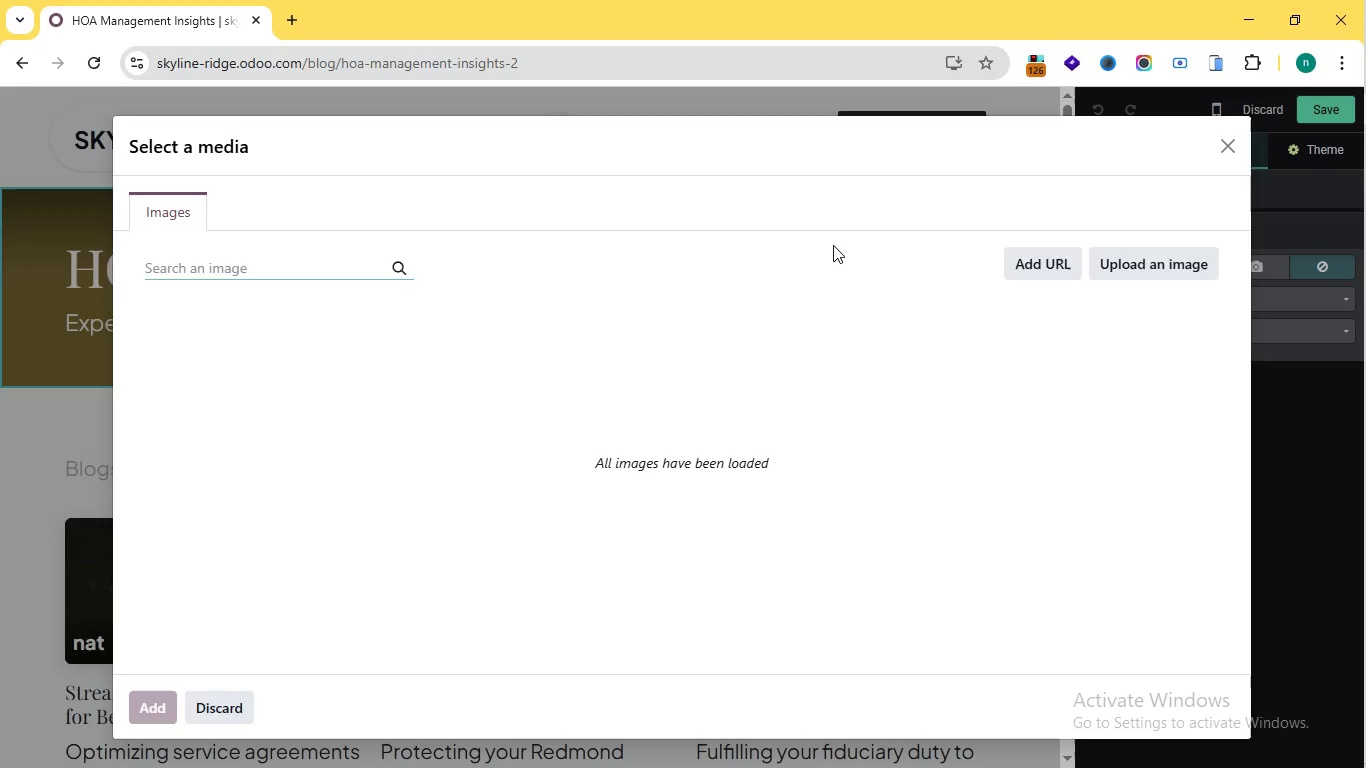 
wait(6.49)
 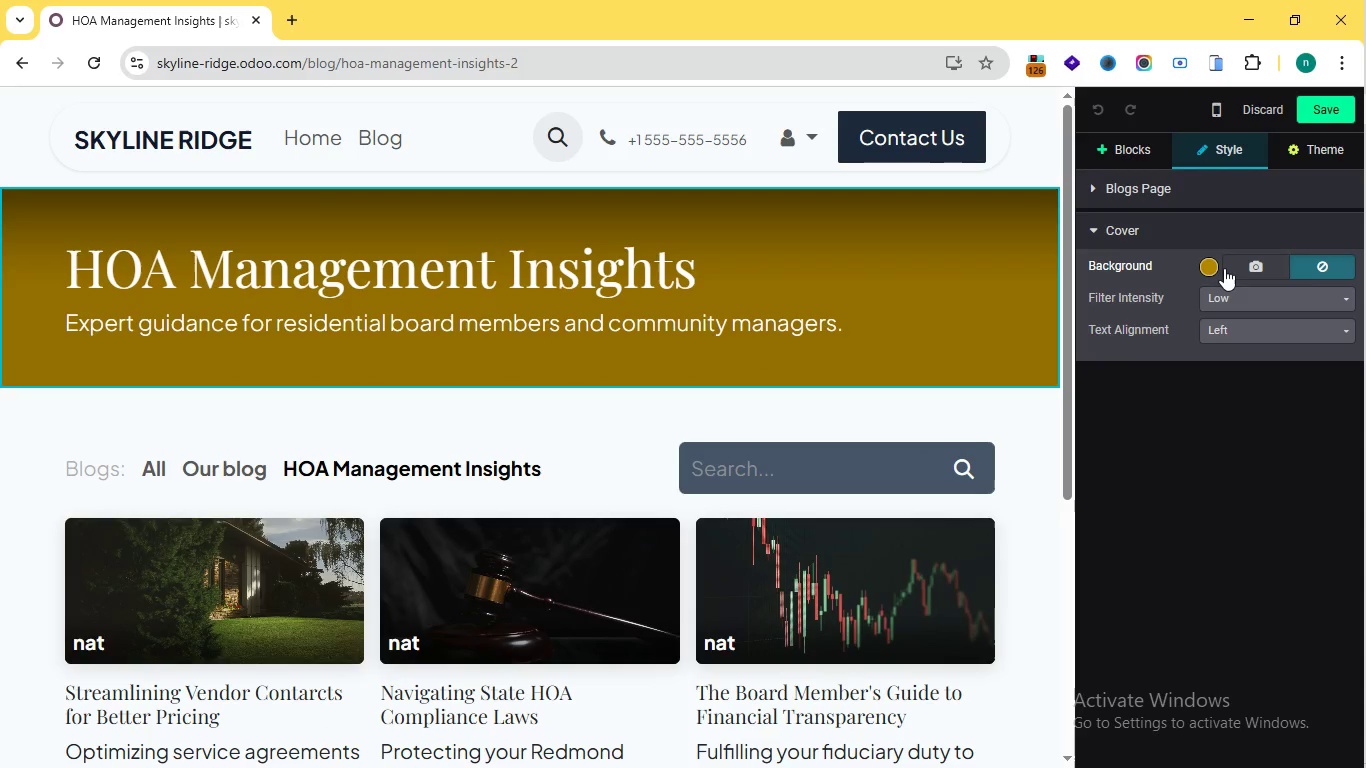 
type(luxury negh)
key(Backspace)
key(Backspace)
type(igh)
 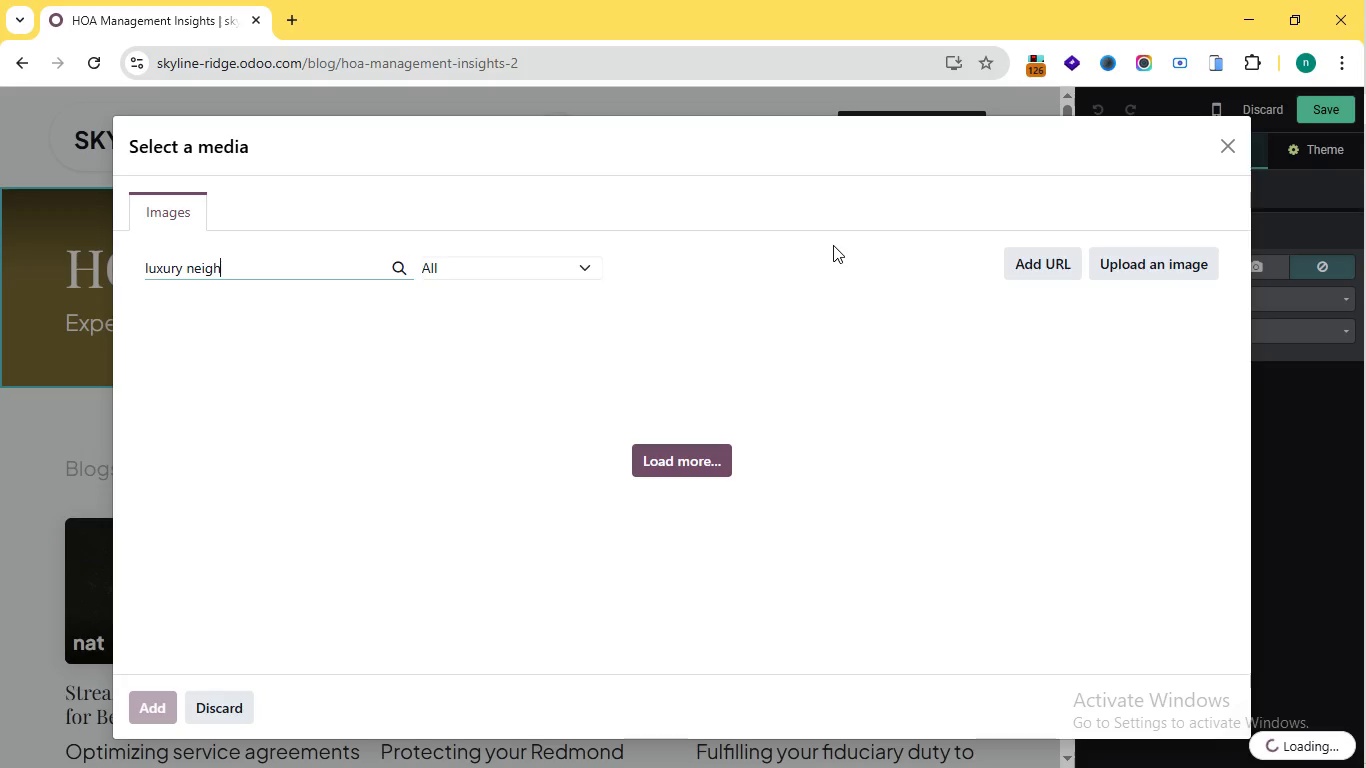 
hold_key(key=B, duration=0.33)
 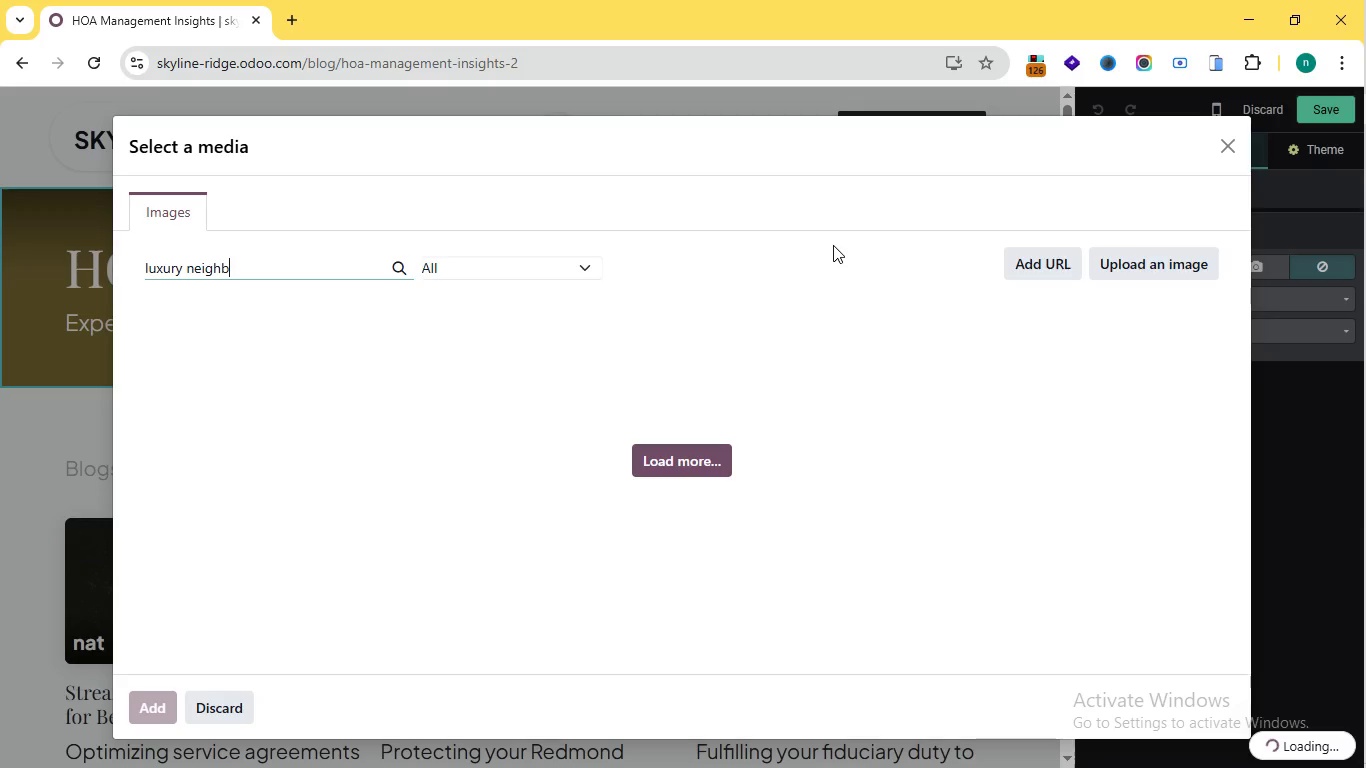 
type(orhood aerial)
 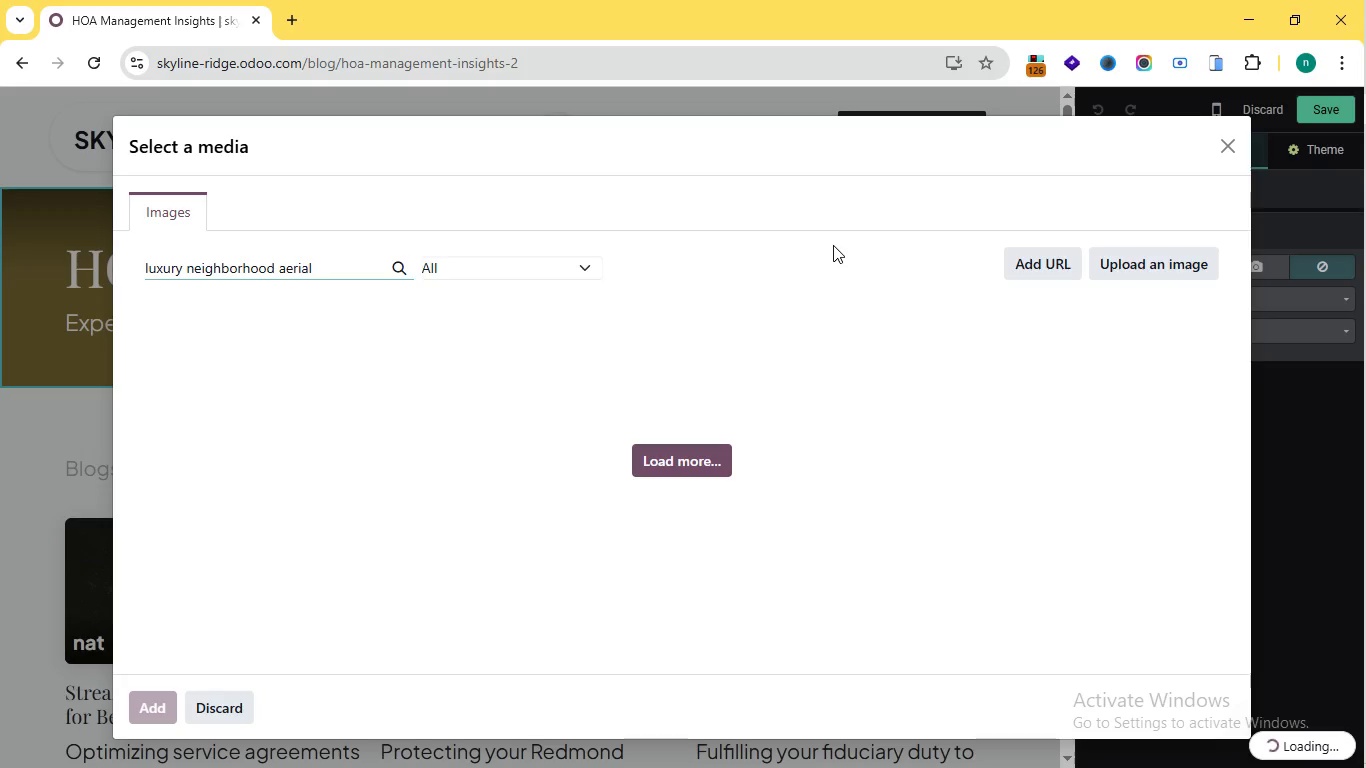 
key(Enter)
 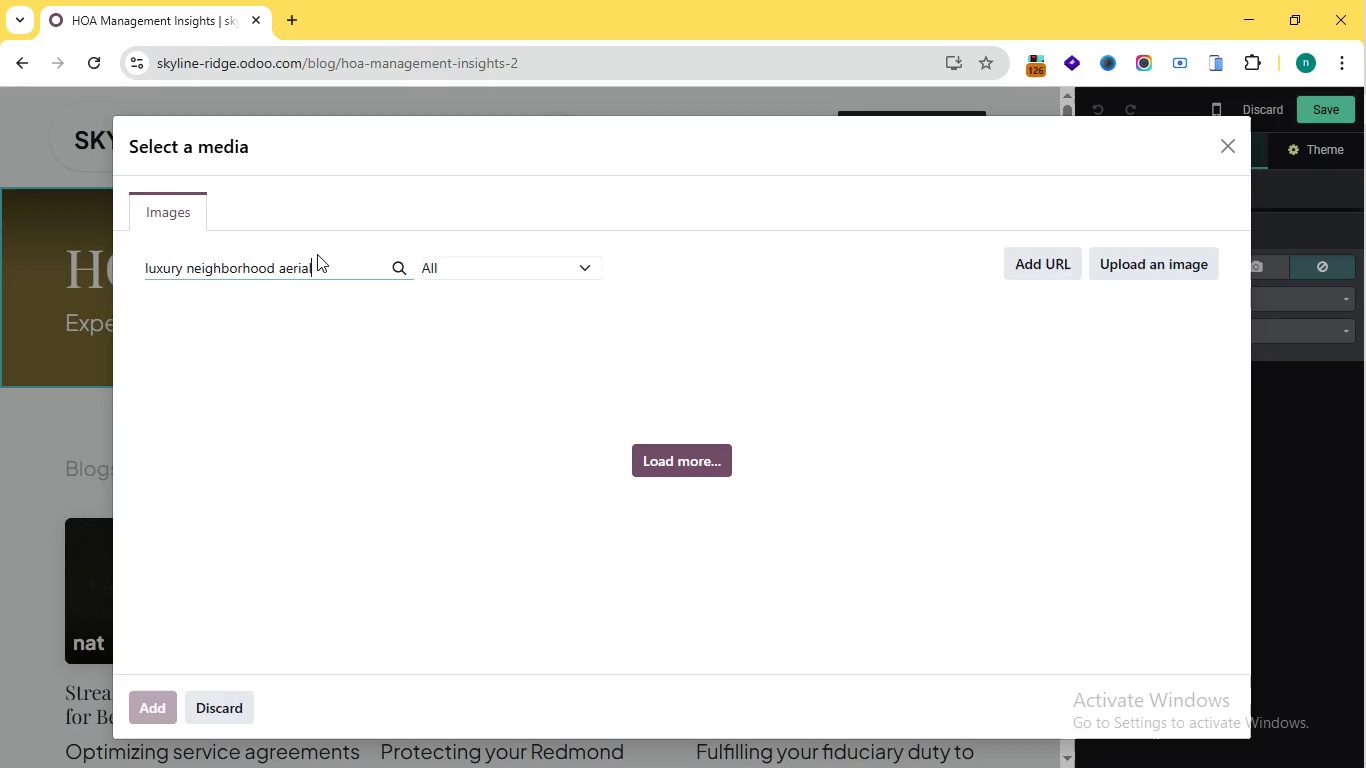 
wait(17.03)
 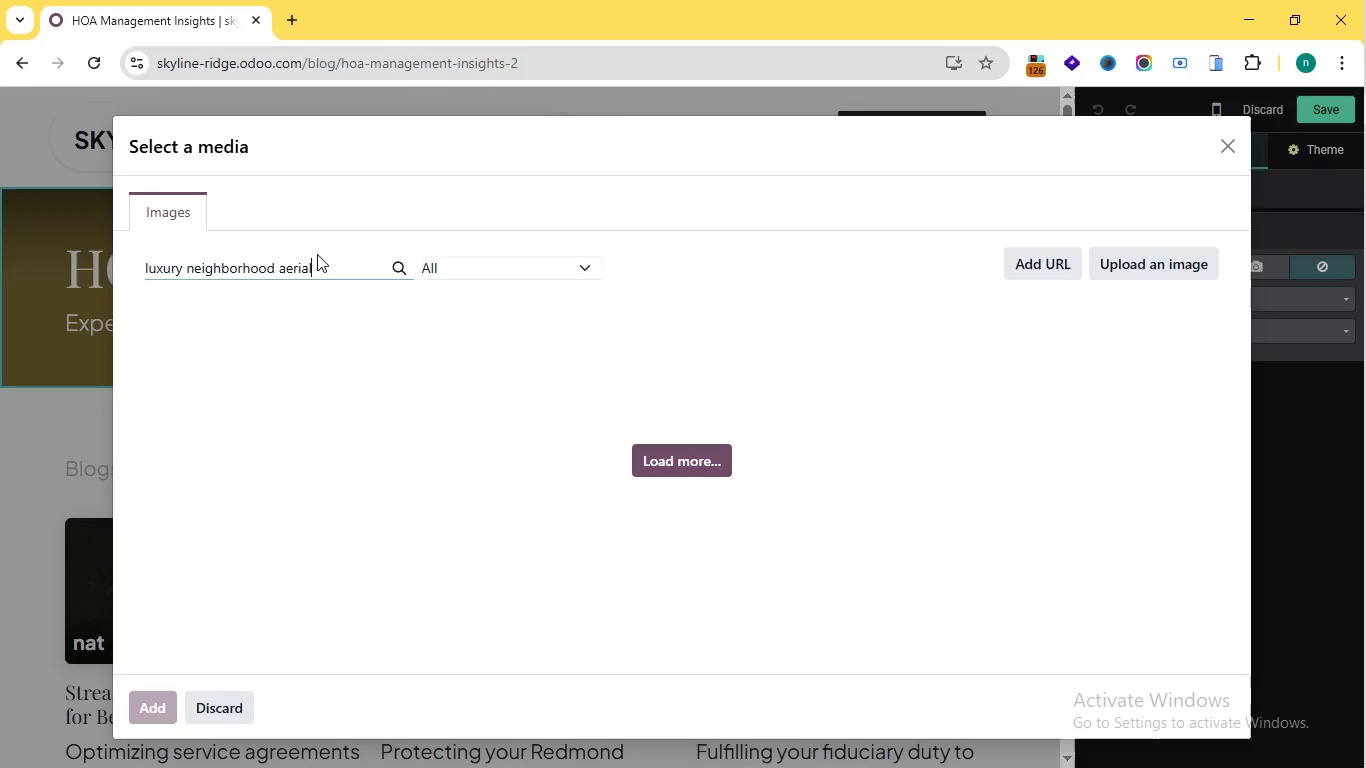 
left_click([1340, 57])
 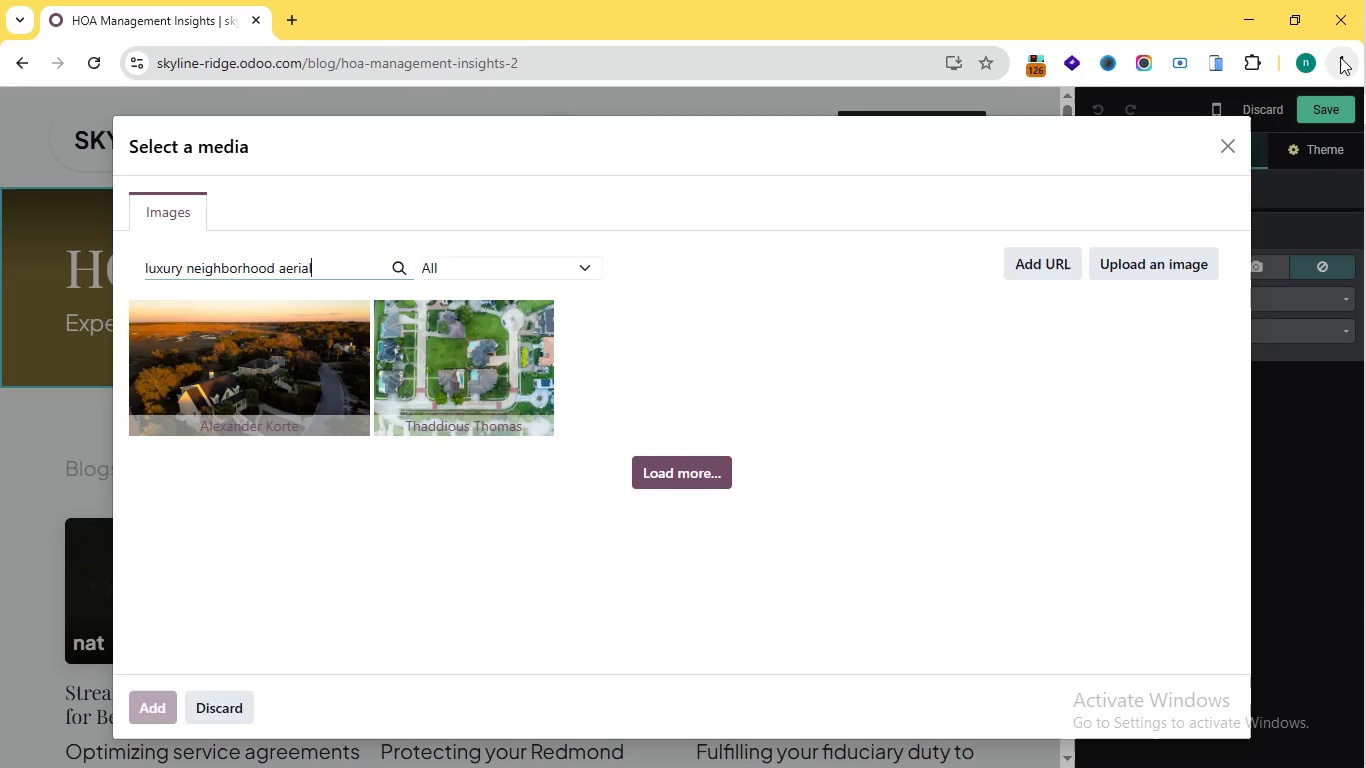 
left_click([1328, 472])
 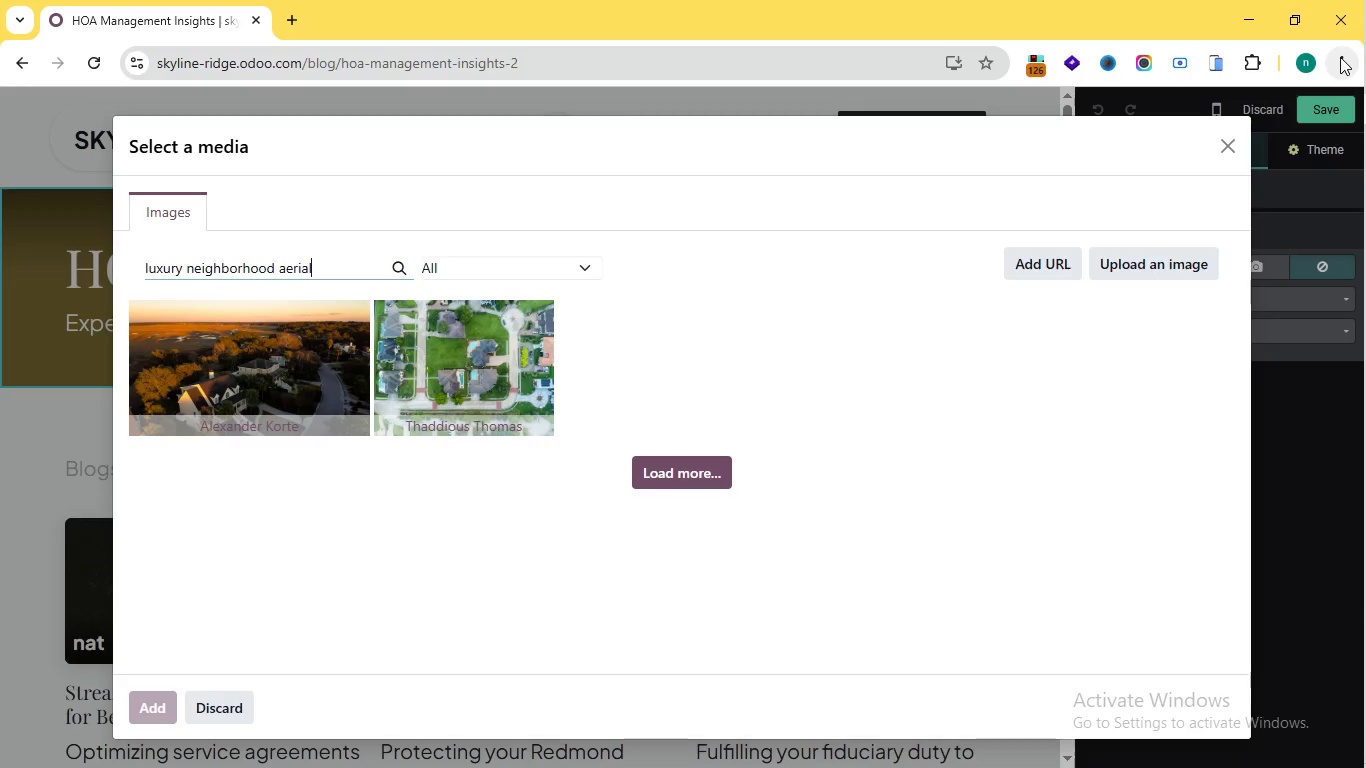 
mouse_move([341, 252])
 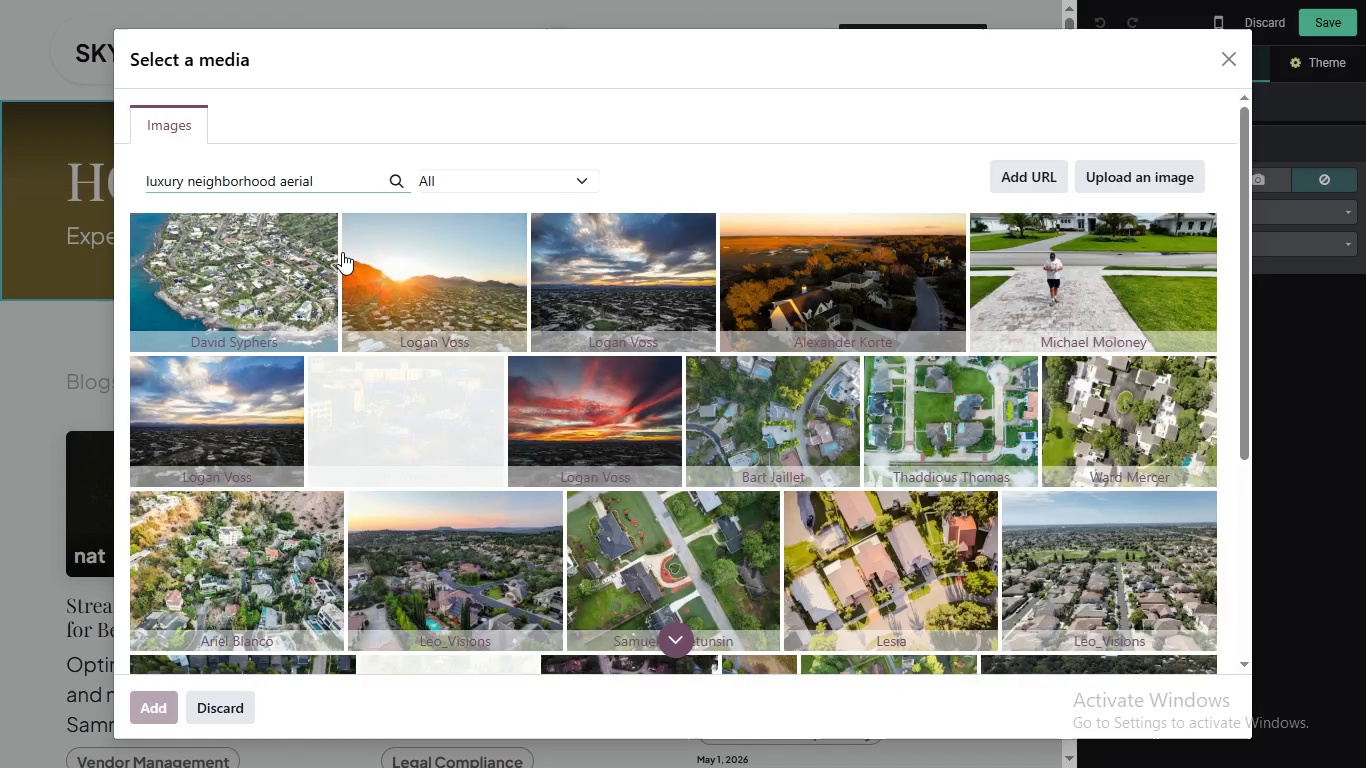 
wait(11.36)
 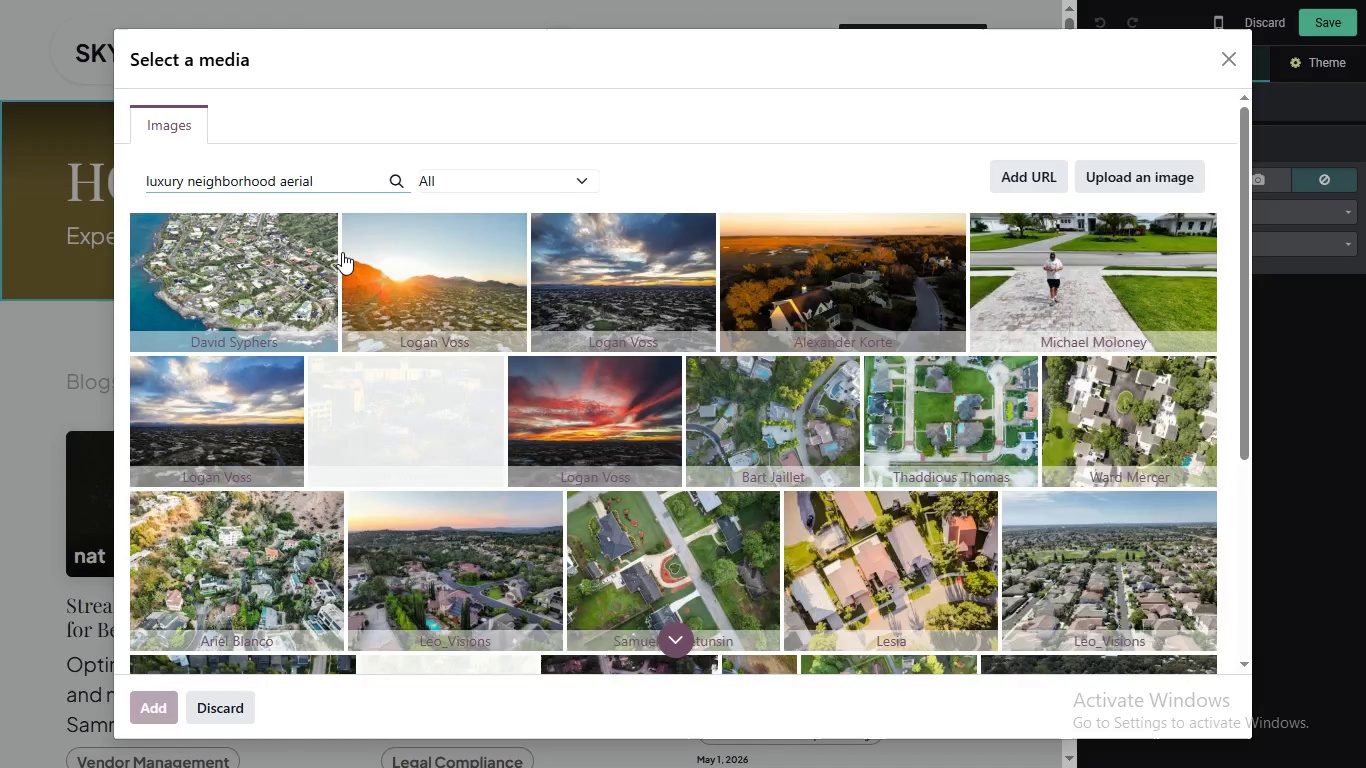 
left_click([295, 434])
 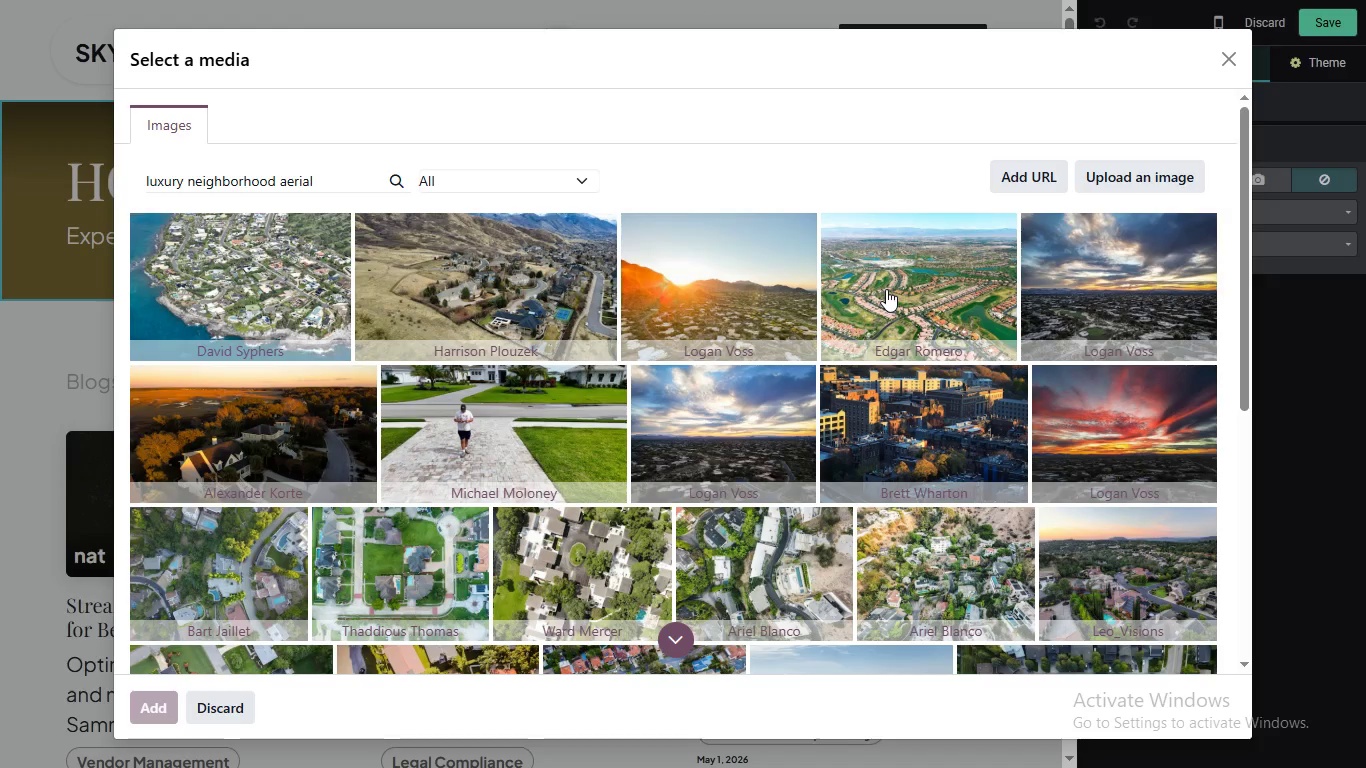 
wait(26.47)
 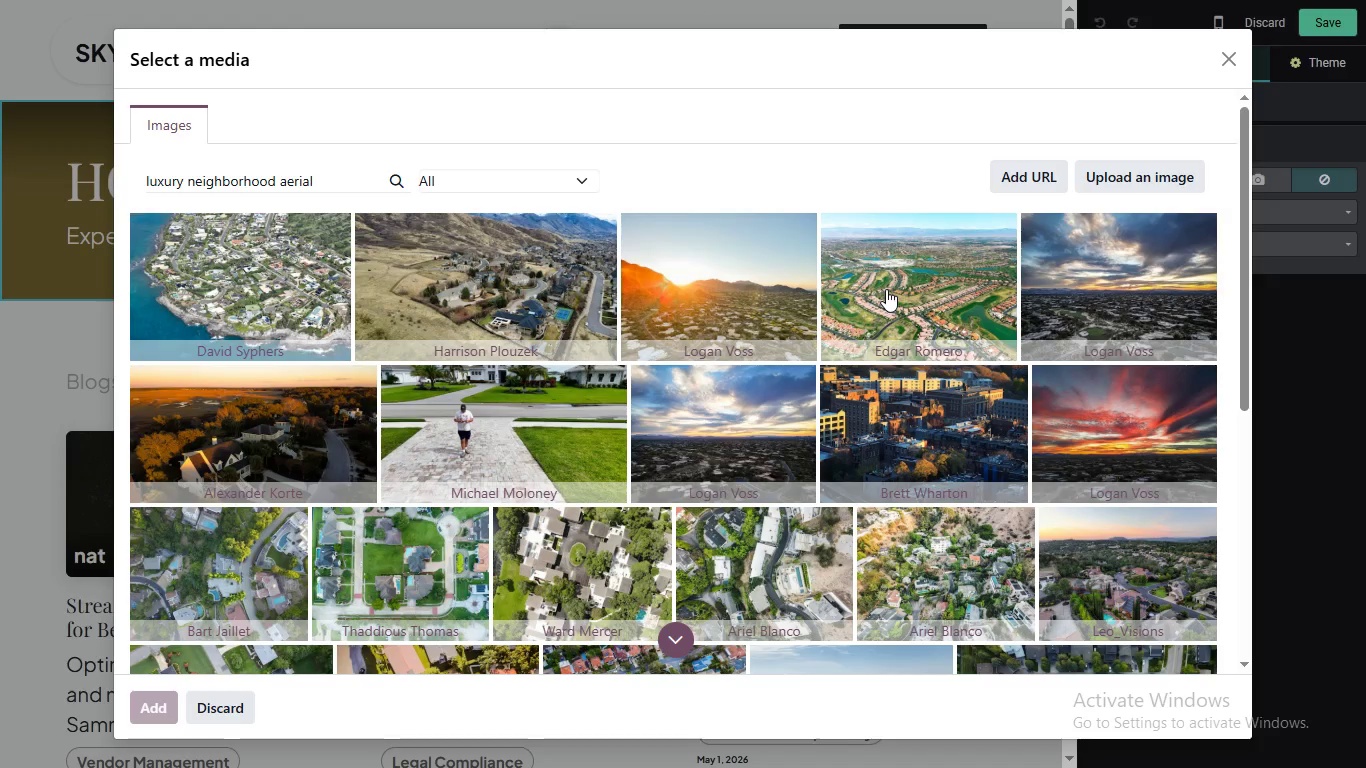 
left_click([282, 417])
 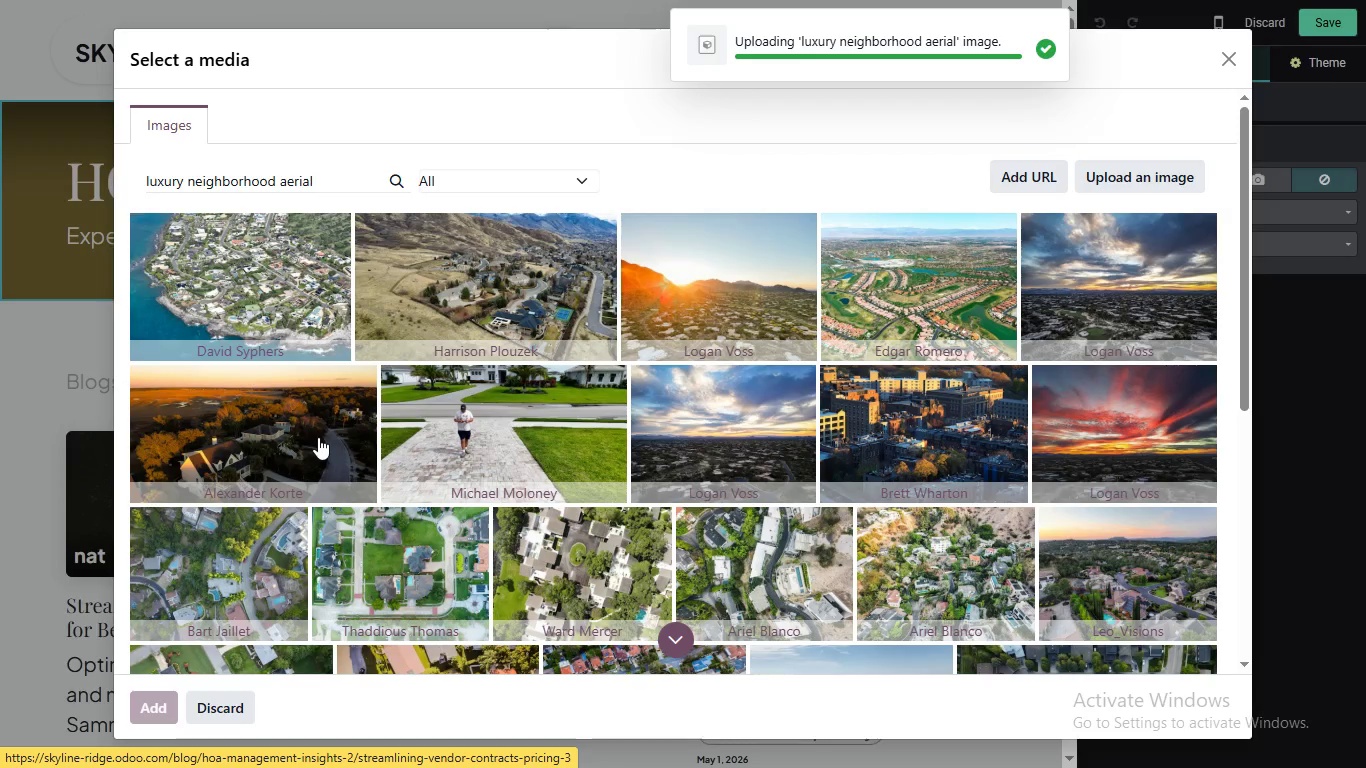 
wait(28.78)
 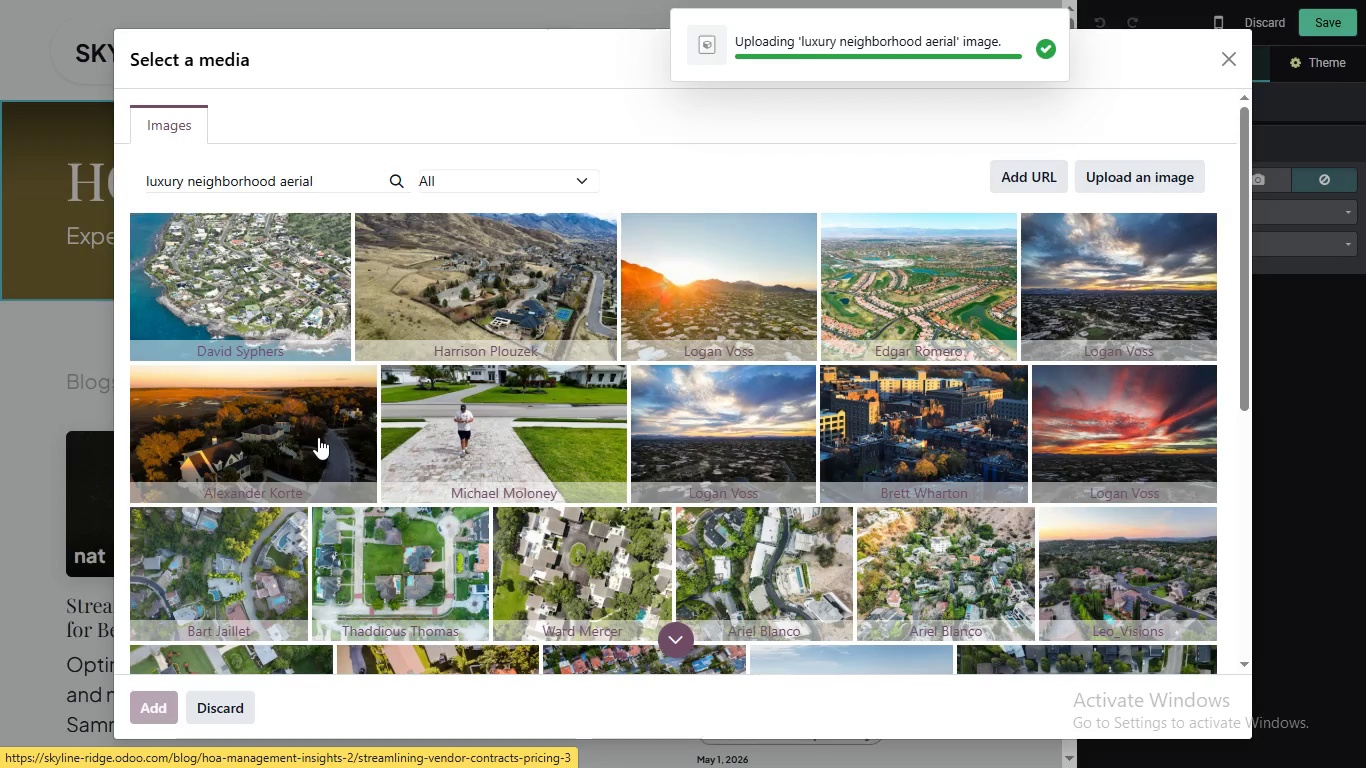 
left_click([1221, 213])
 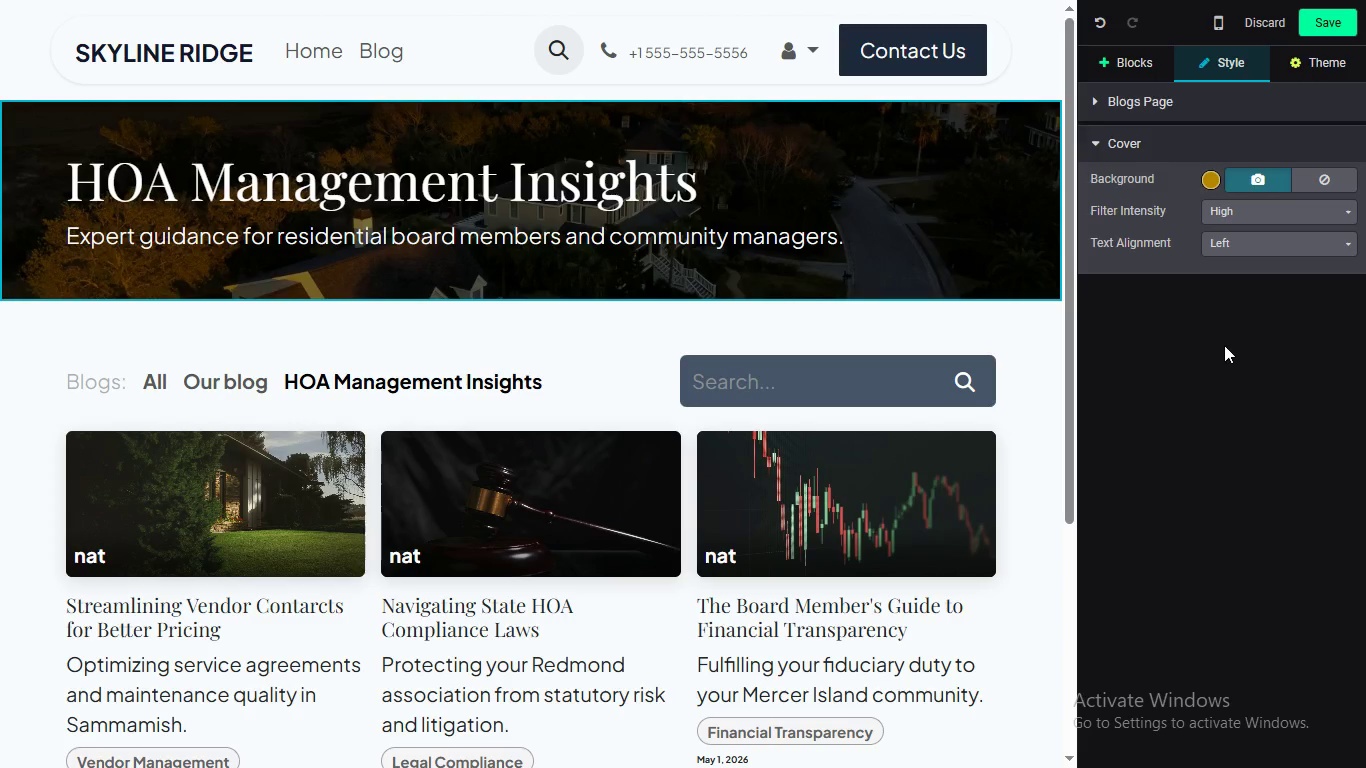 
left_click([1224, 345])
 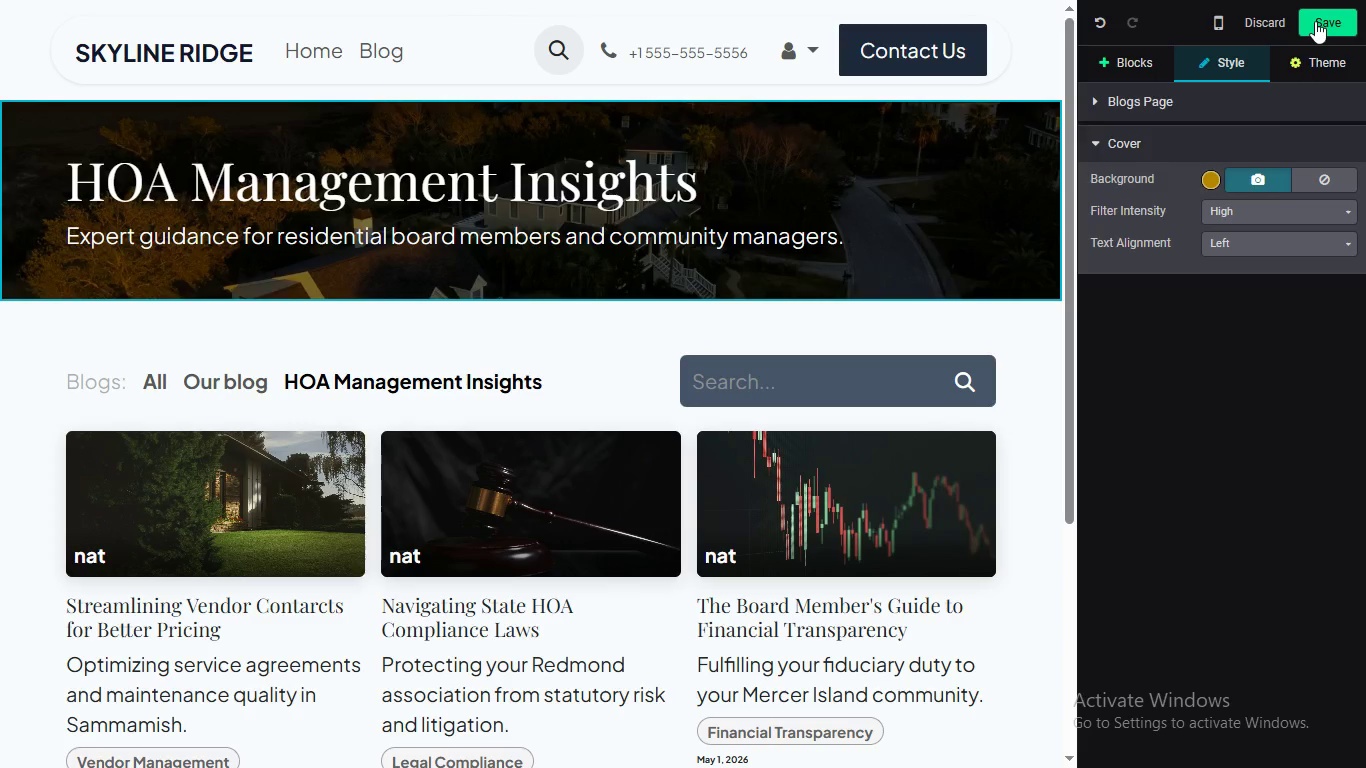 
left_click([1315, 21])
 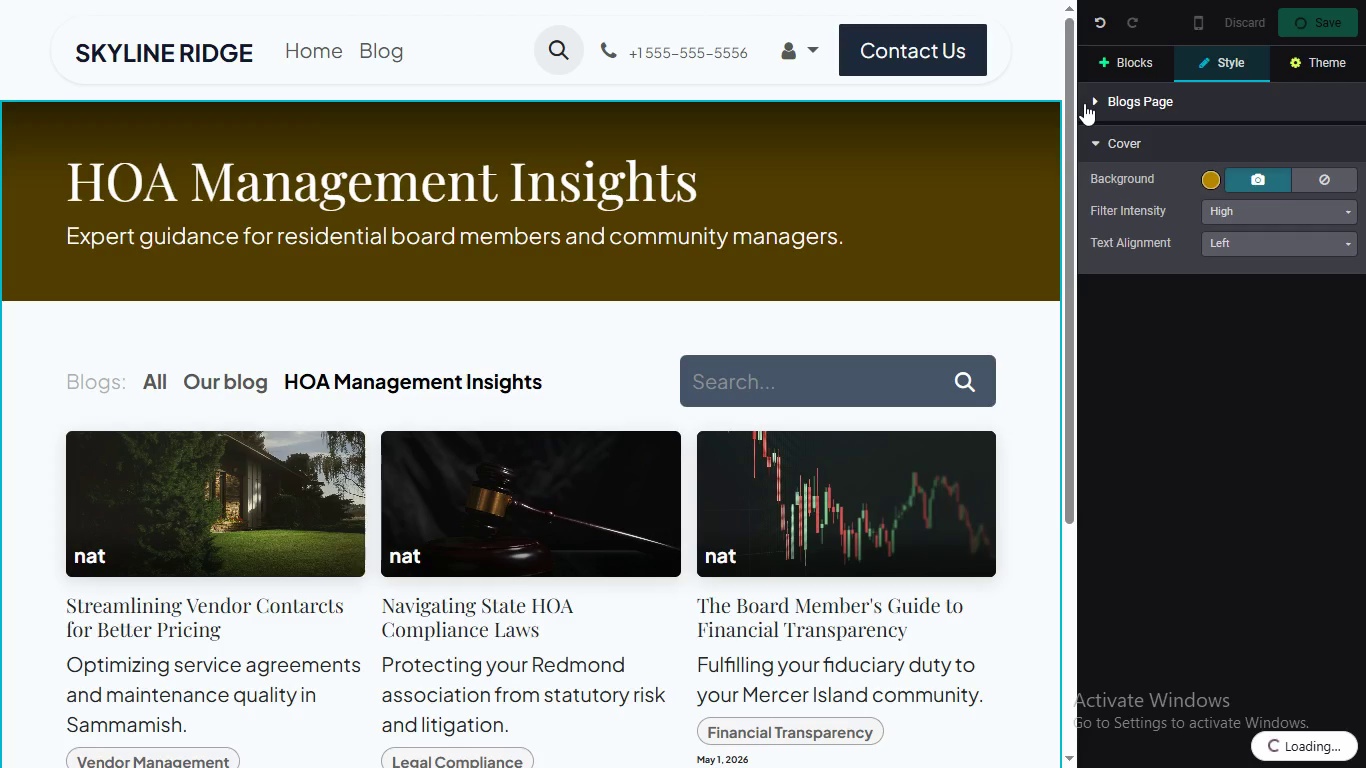 
wait(7.66)
 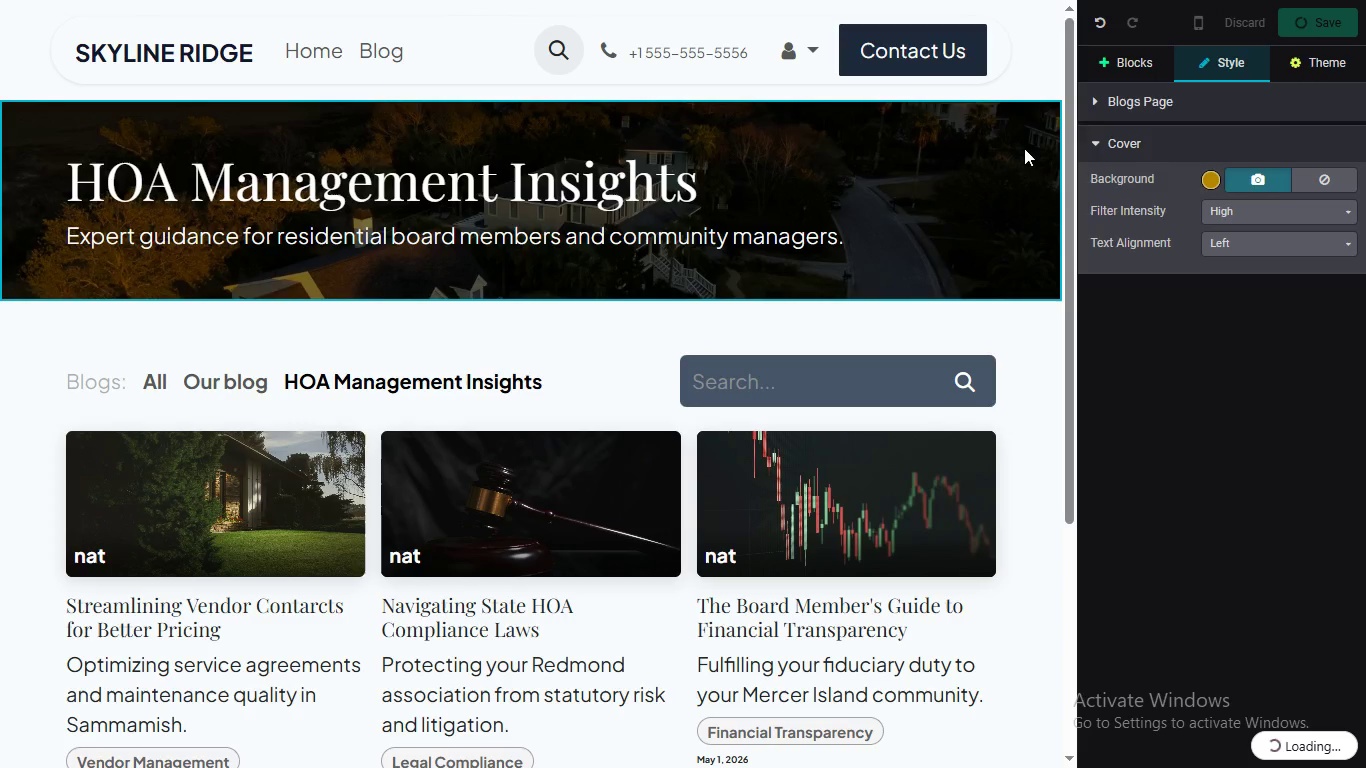 
left_click_drag(start_coordinate=[1072, 119], to_coordinate=[1066, 137])
 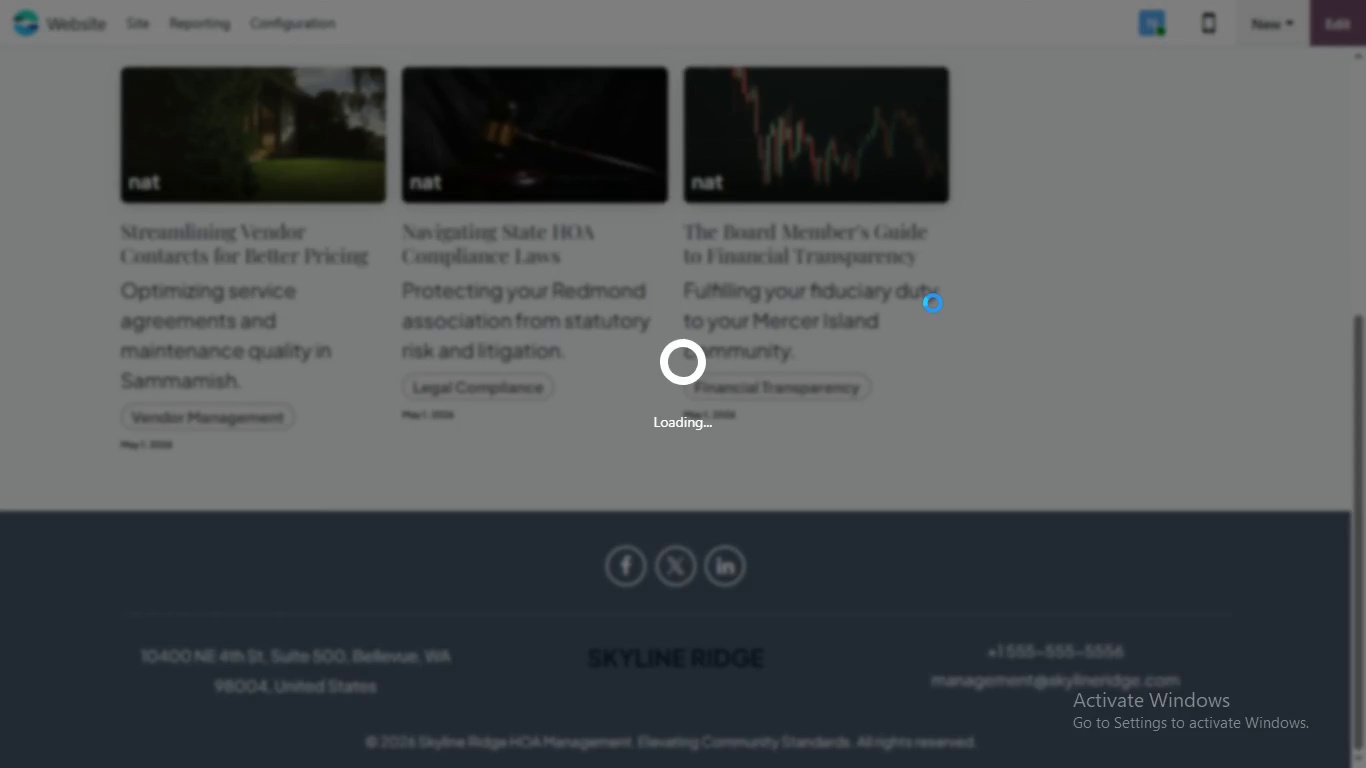 